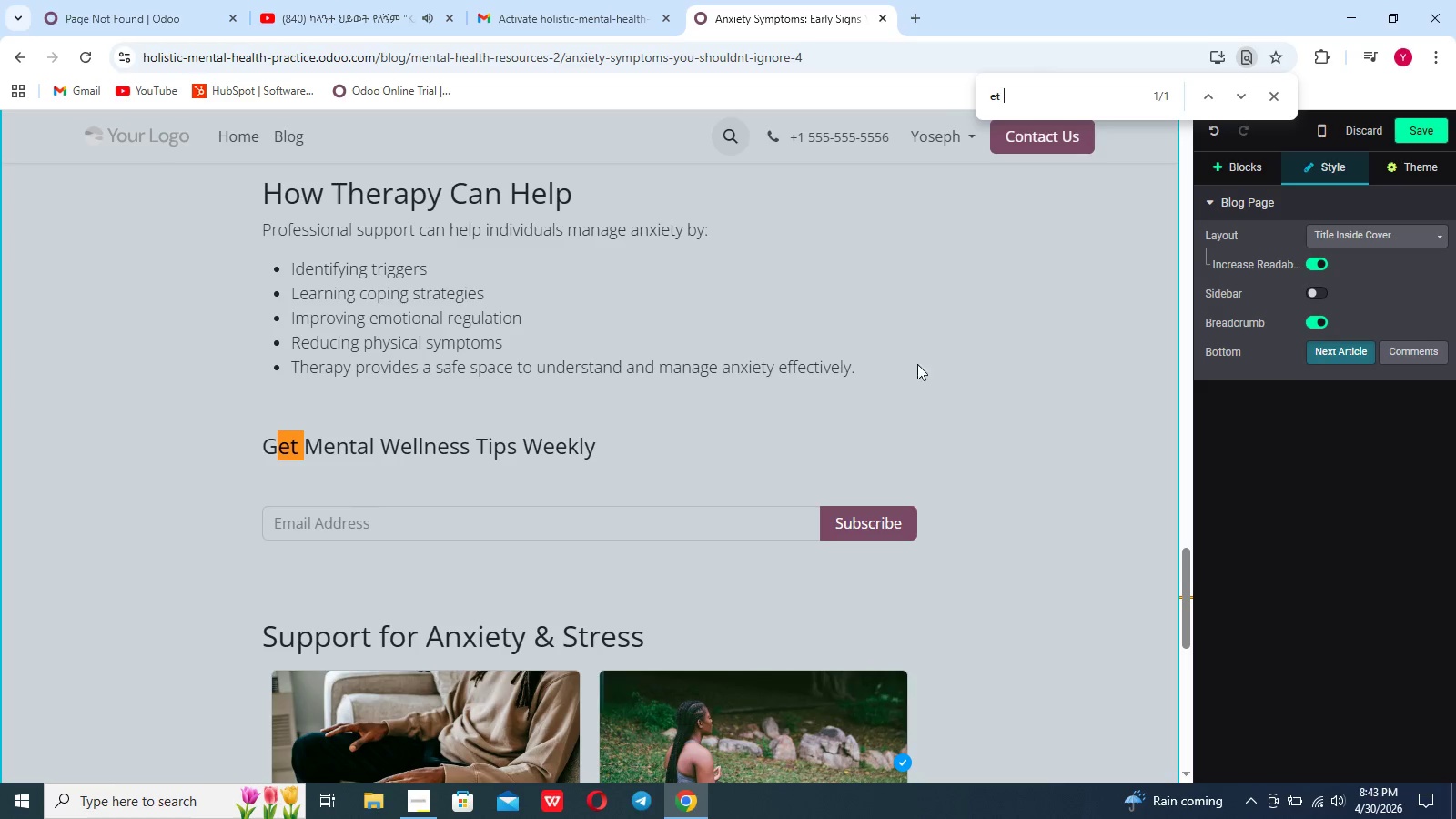 
left_click([968, 359])
 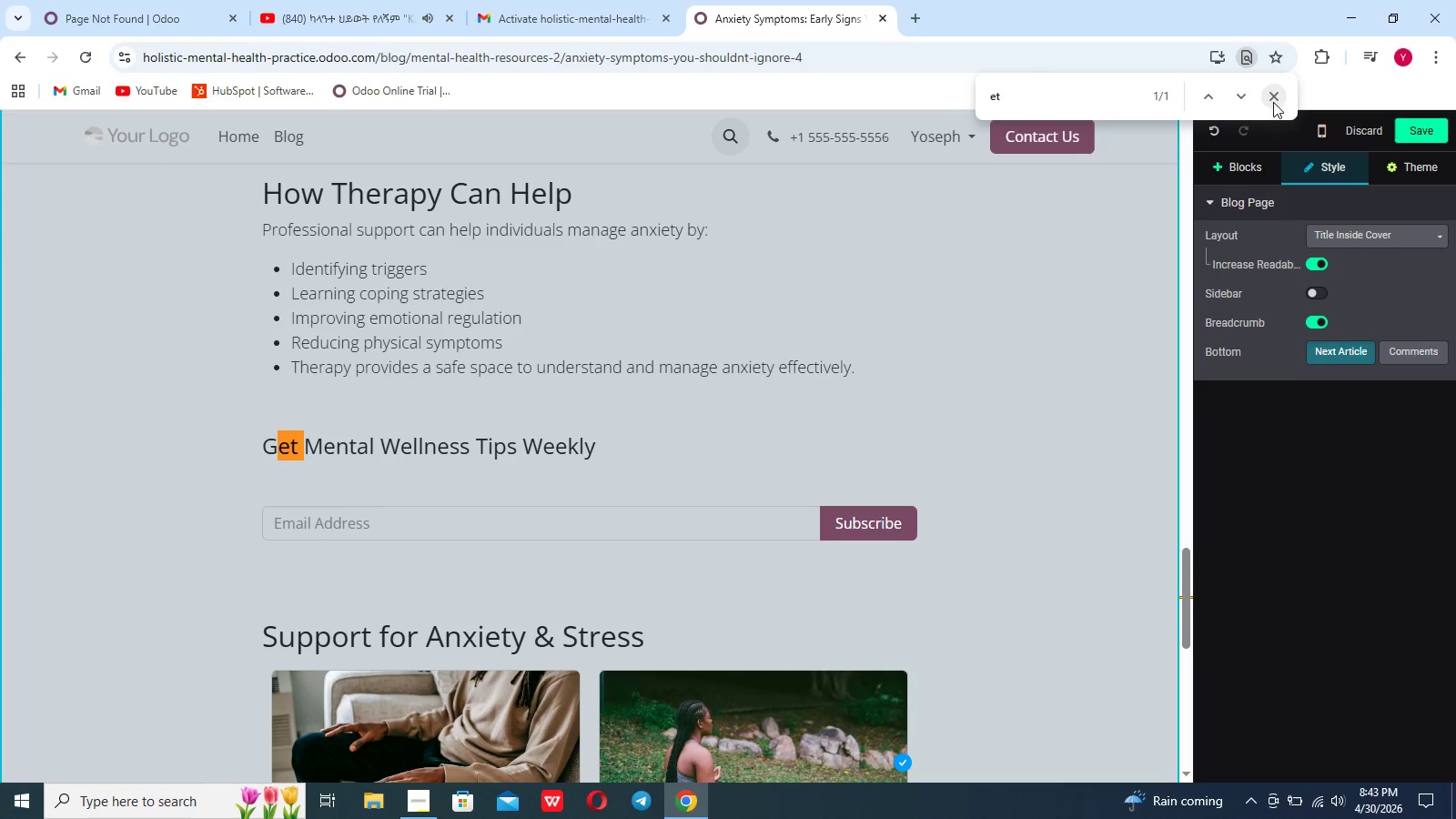 
left_click([1268, 98])
 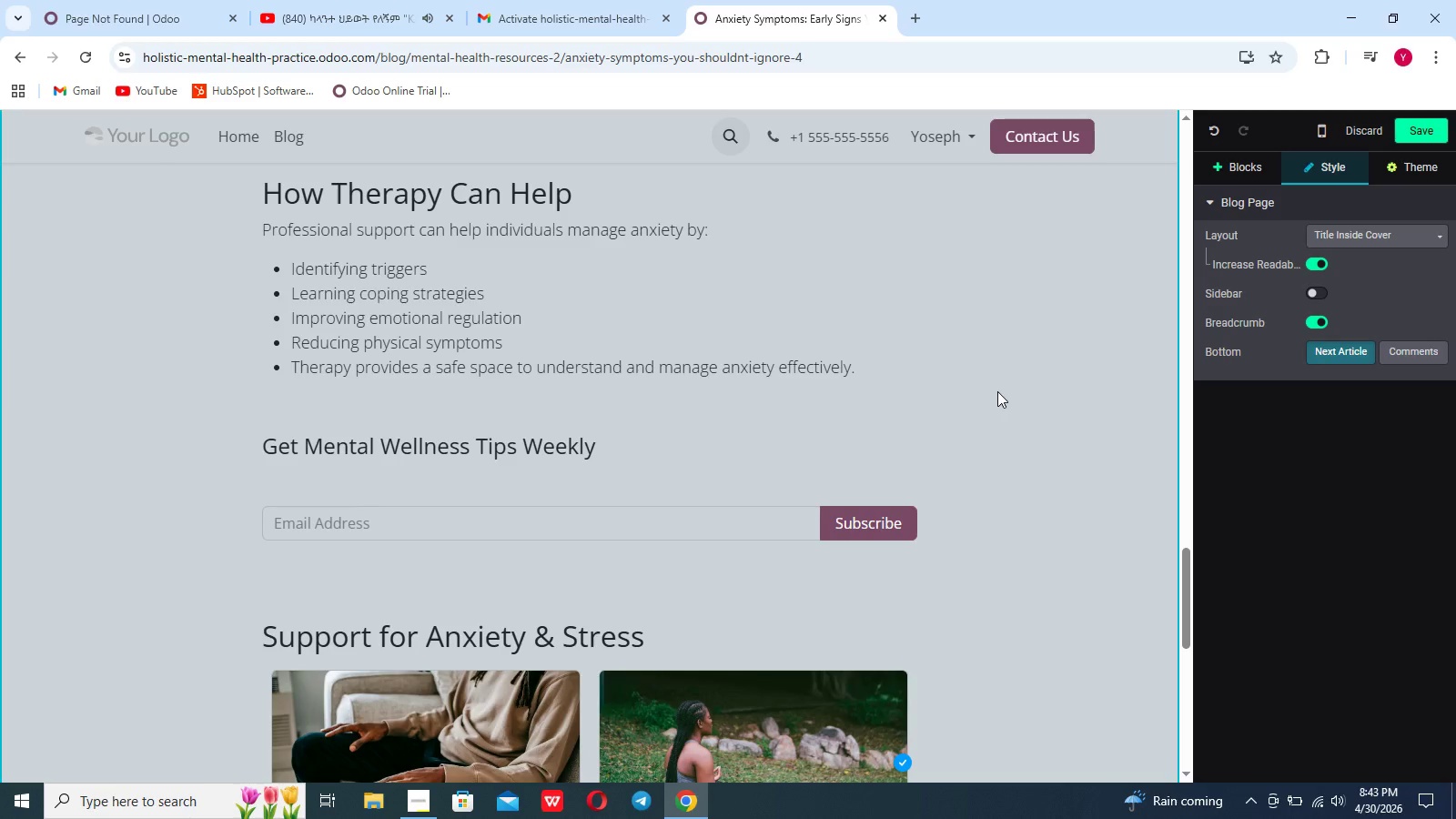 
scroll: coordinate [997, 391], scroll_direction: down, amount: 34.0
 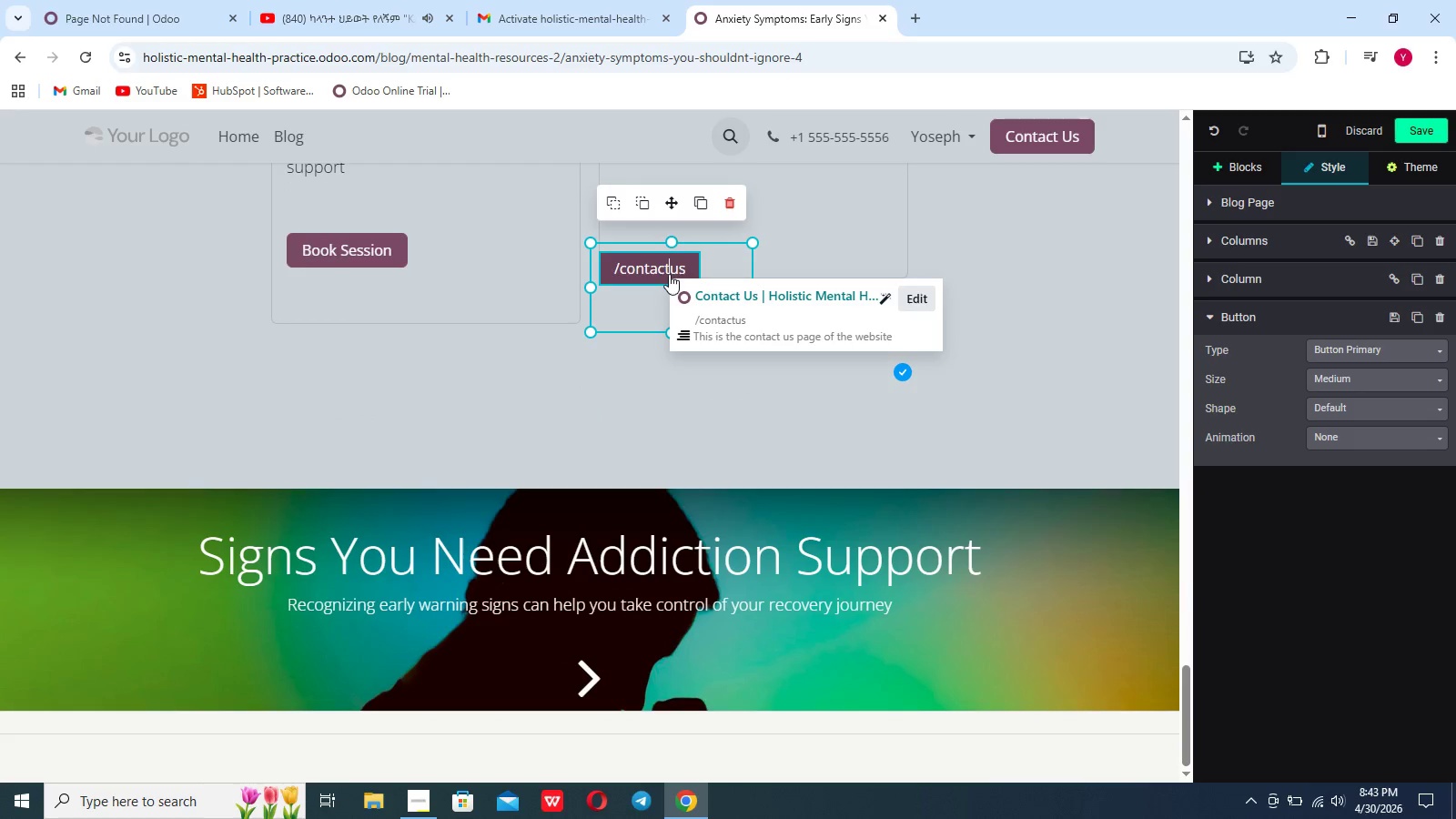 
left_click([911, 298])
 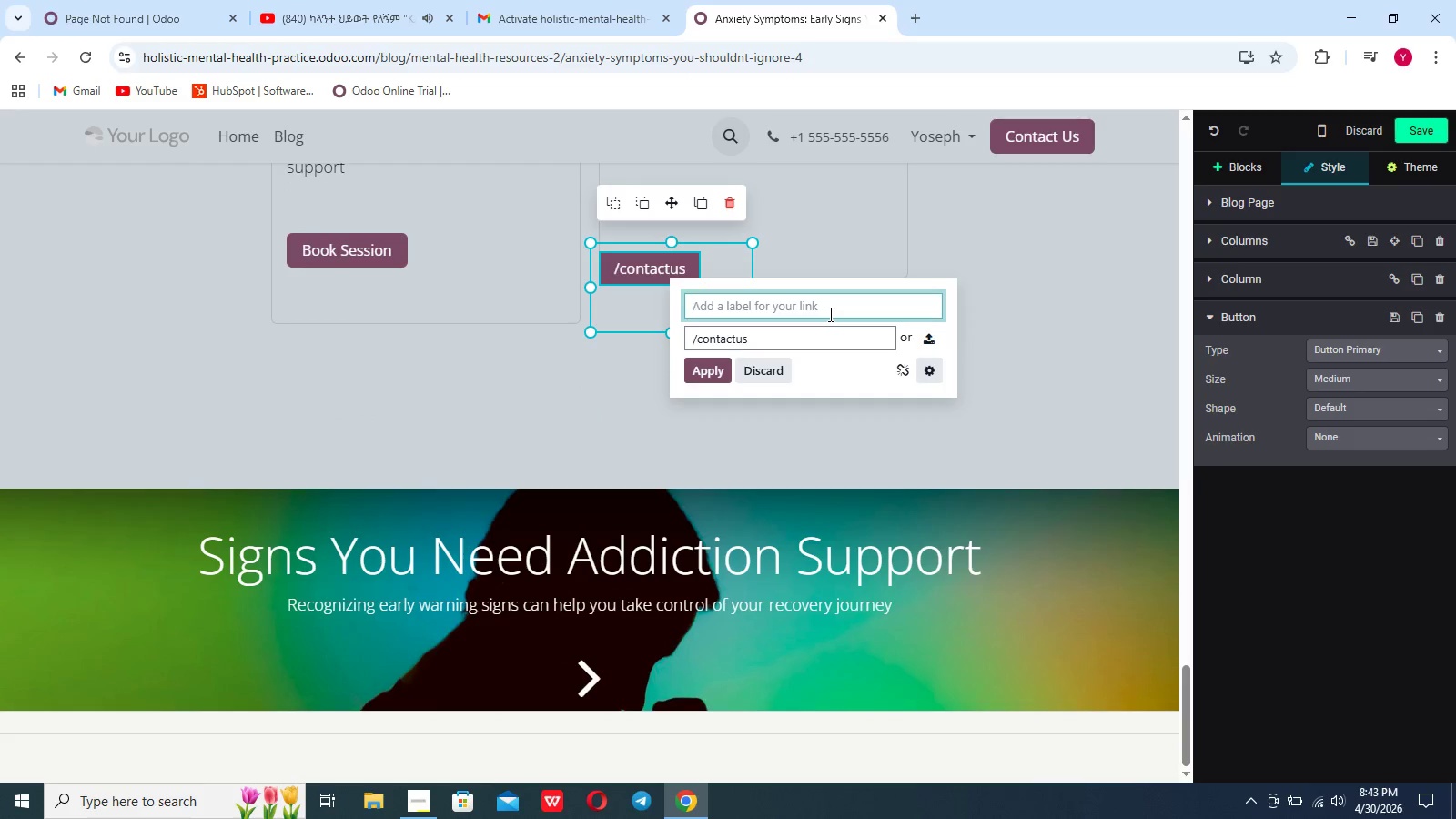 
left_click([827, 306])
 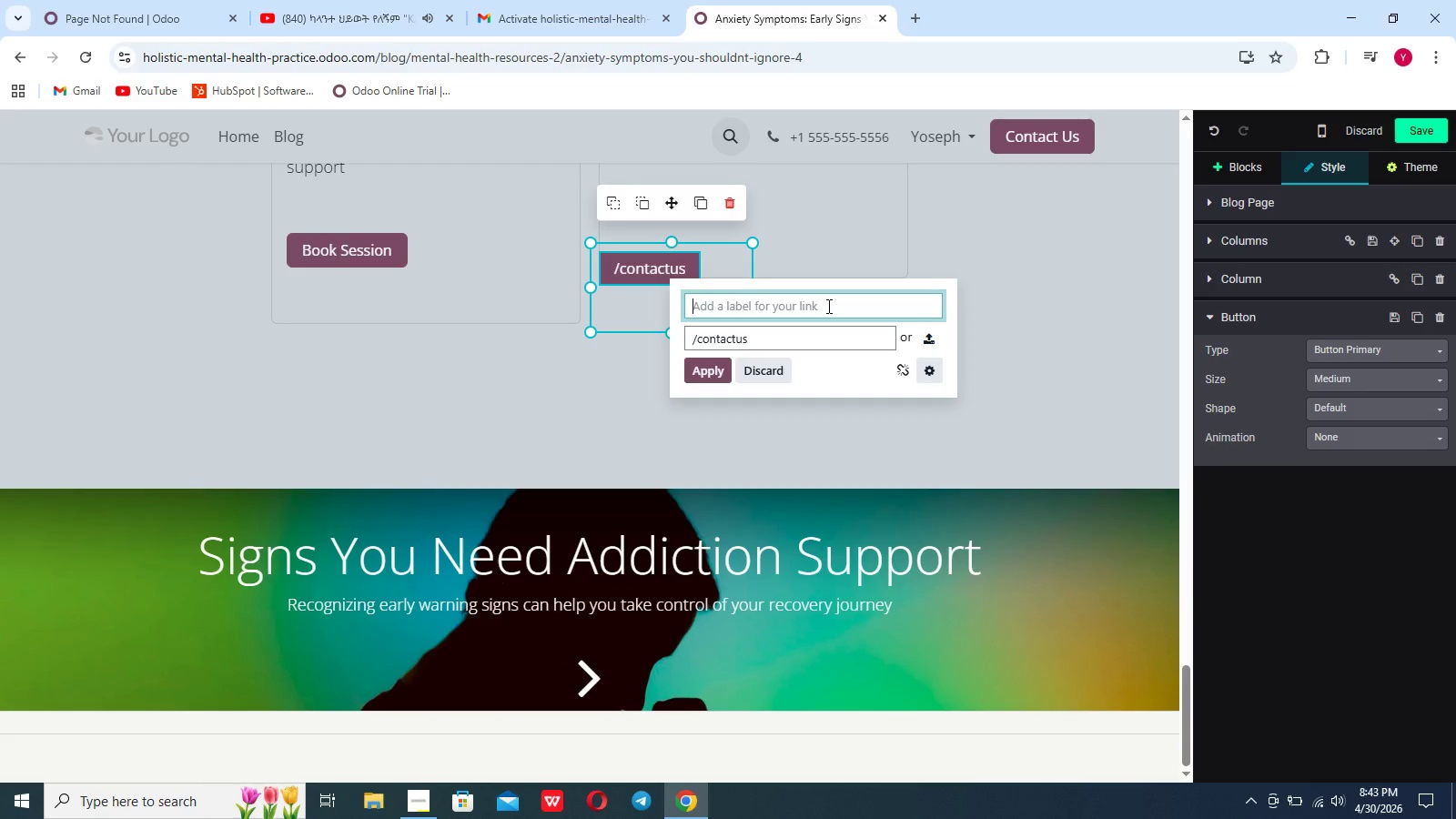 
type(Get Help)
 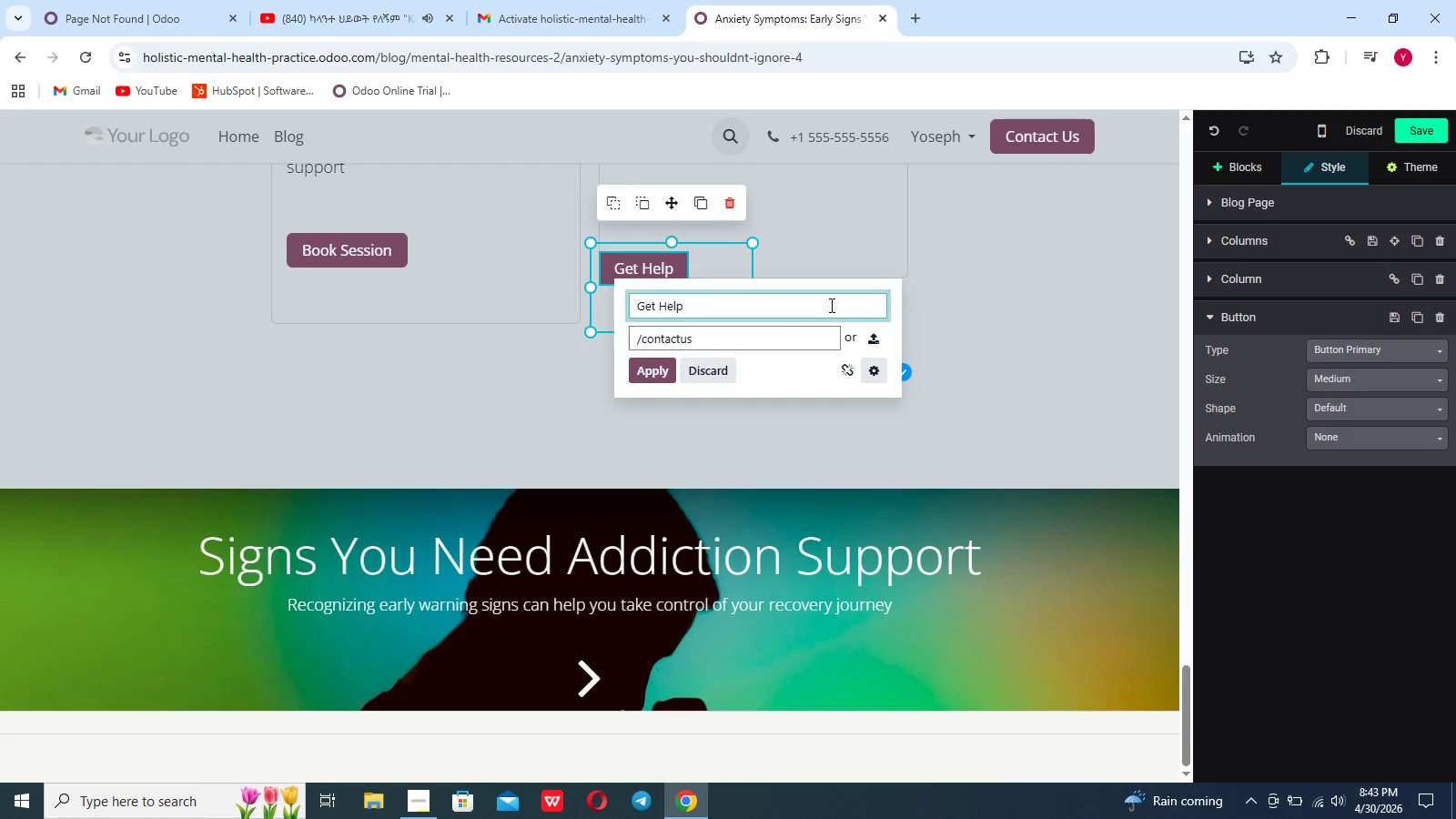 
left_click_drag(start_coordinate=[830, 305], to_coordinate=[685, 359])
 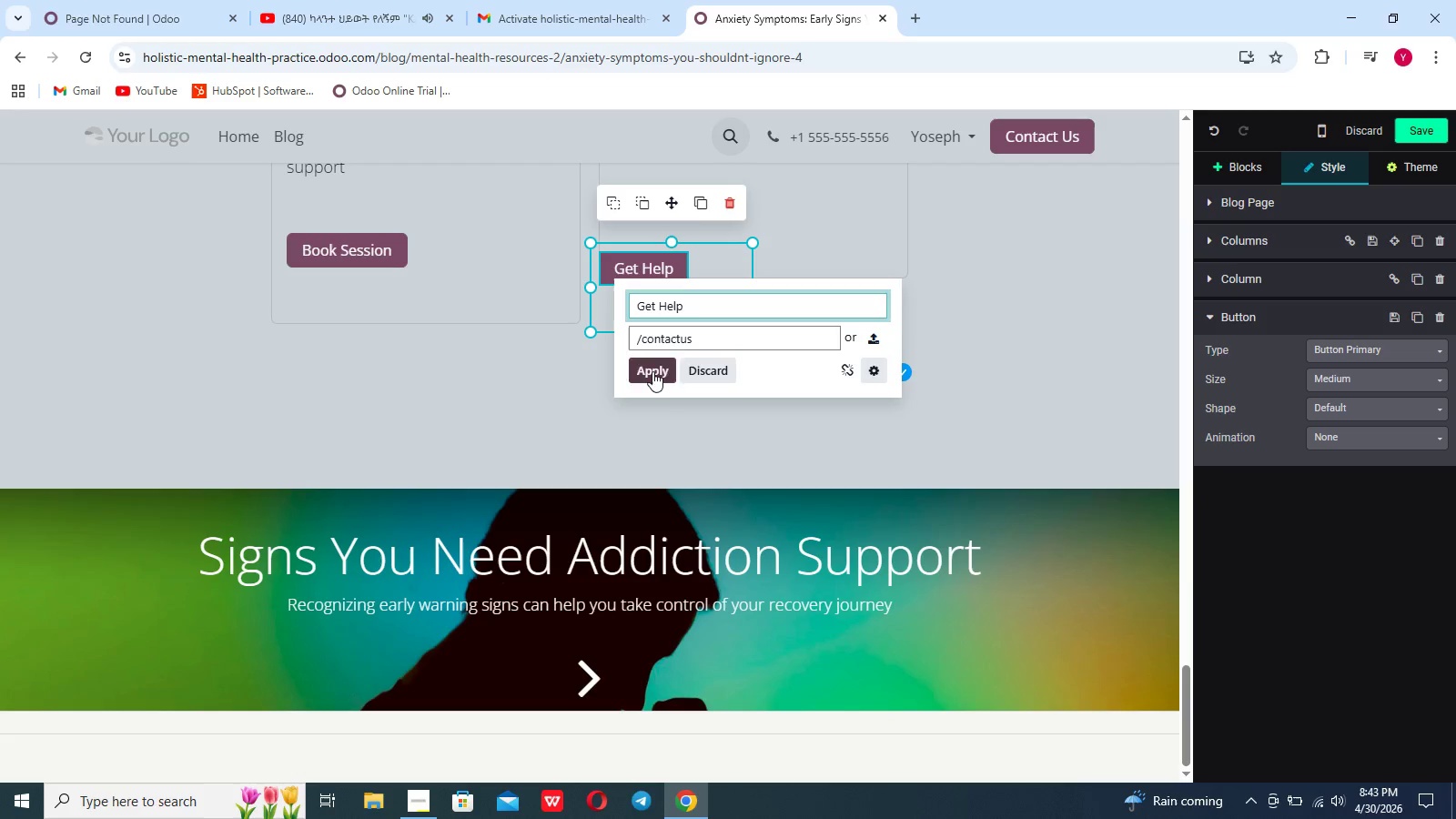 
left_click([652, 371])
 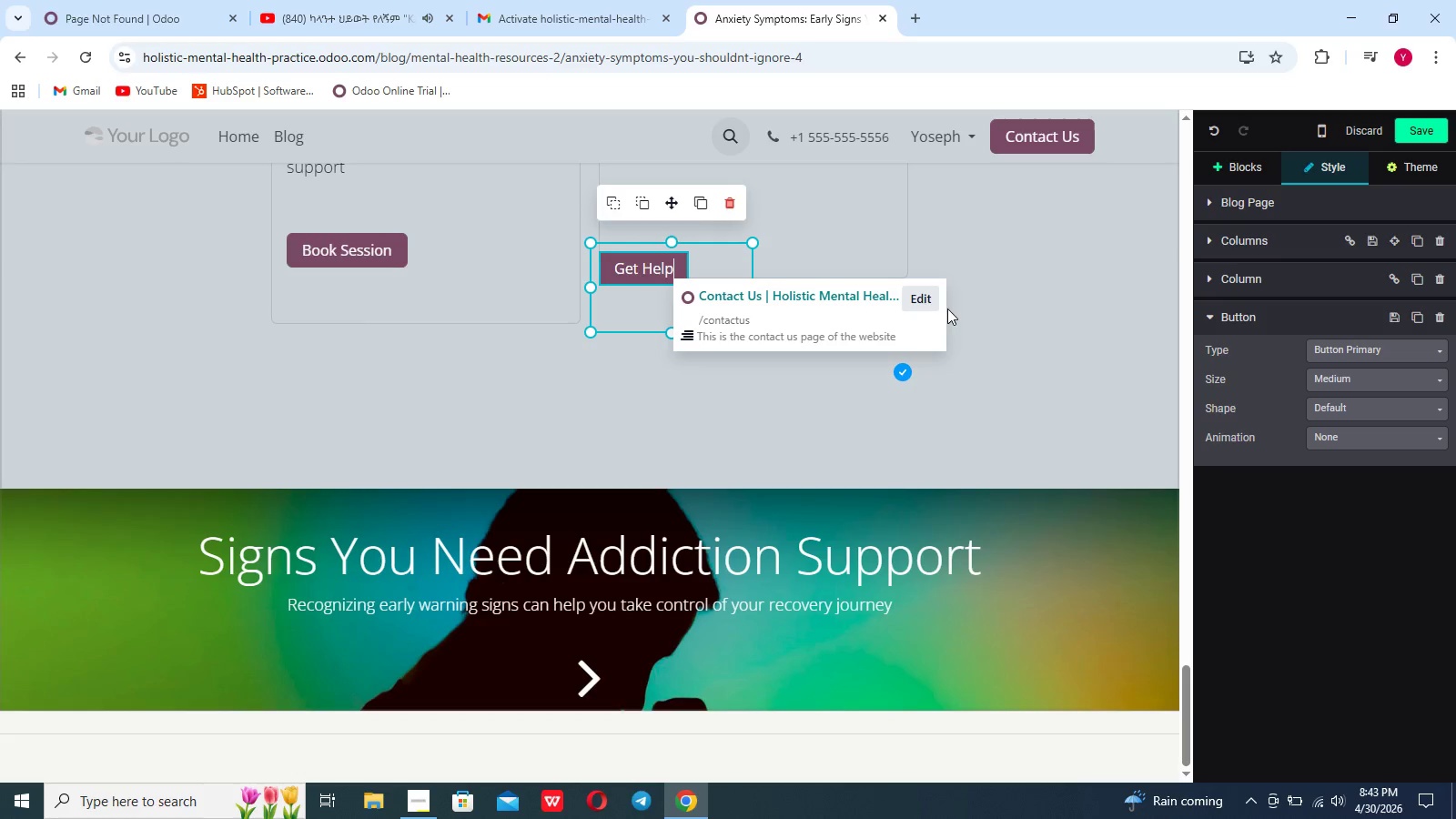 
left_click([1114, 279])
 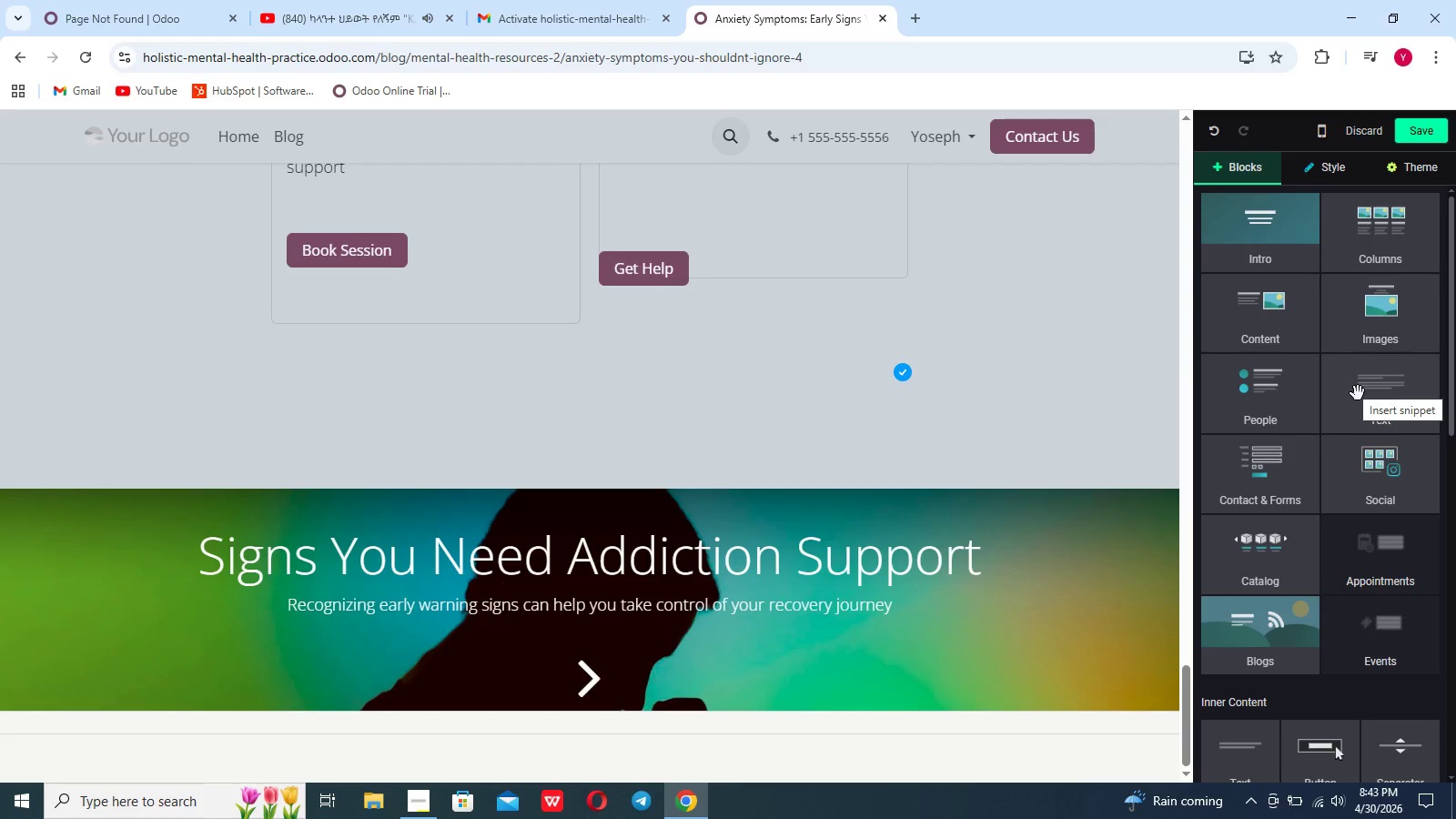 
wait(5.31)
 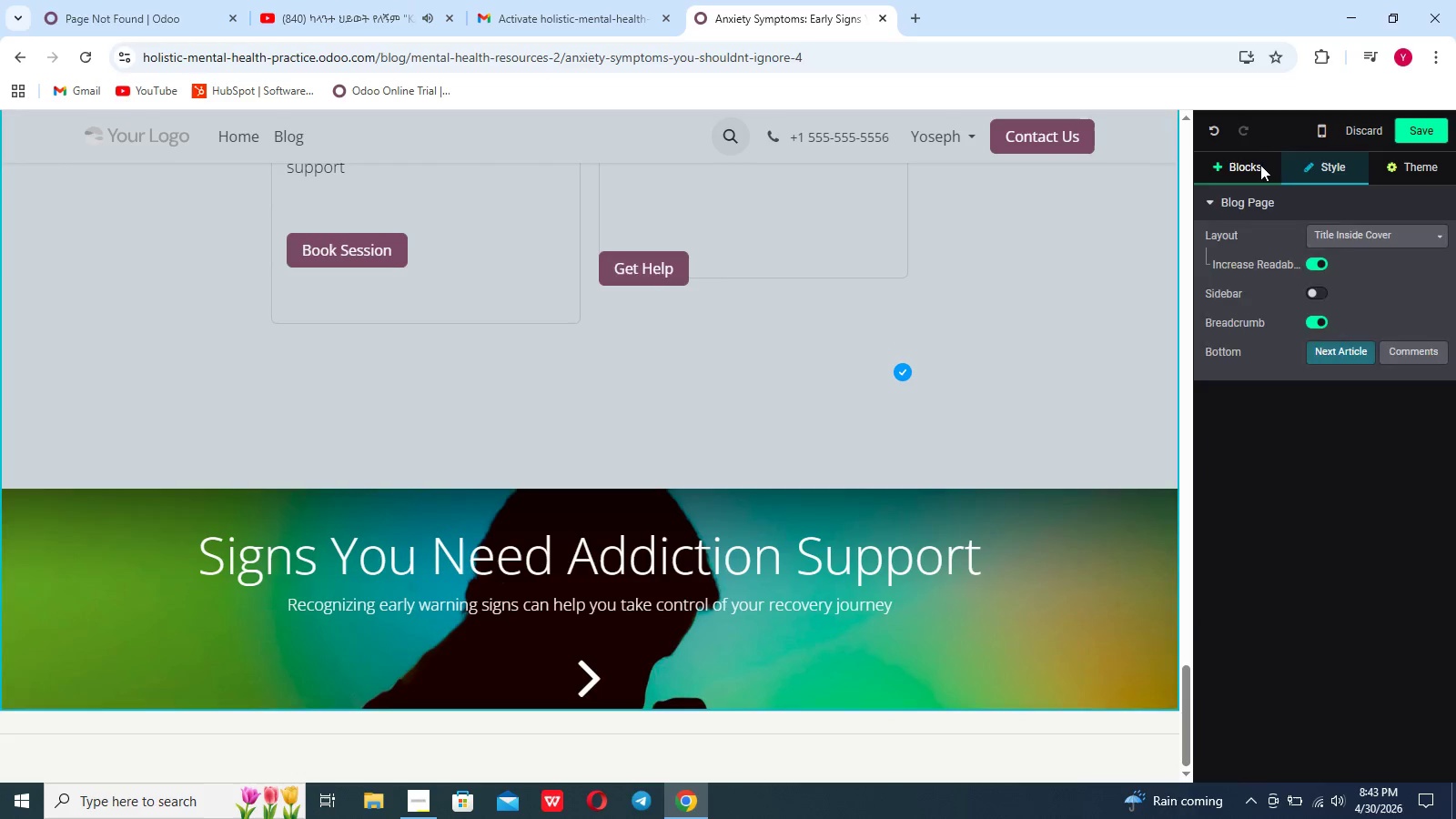 
left_click([1358, 393])
 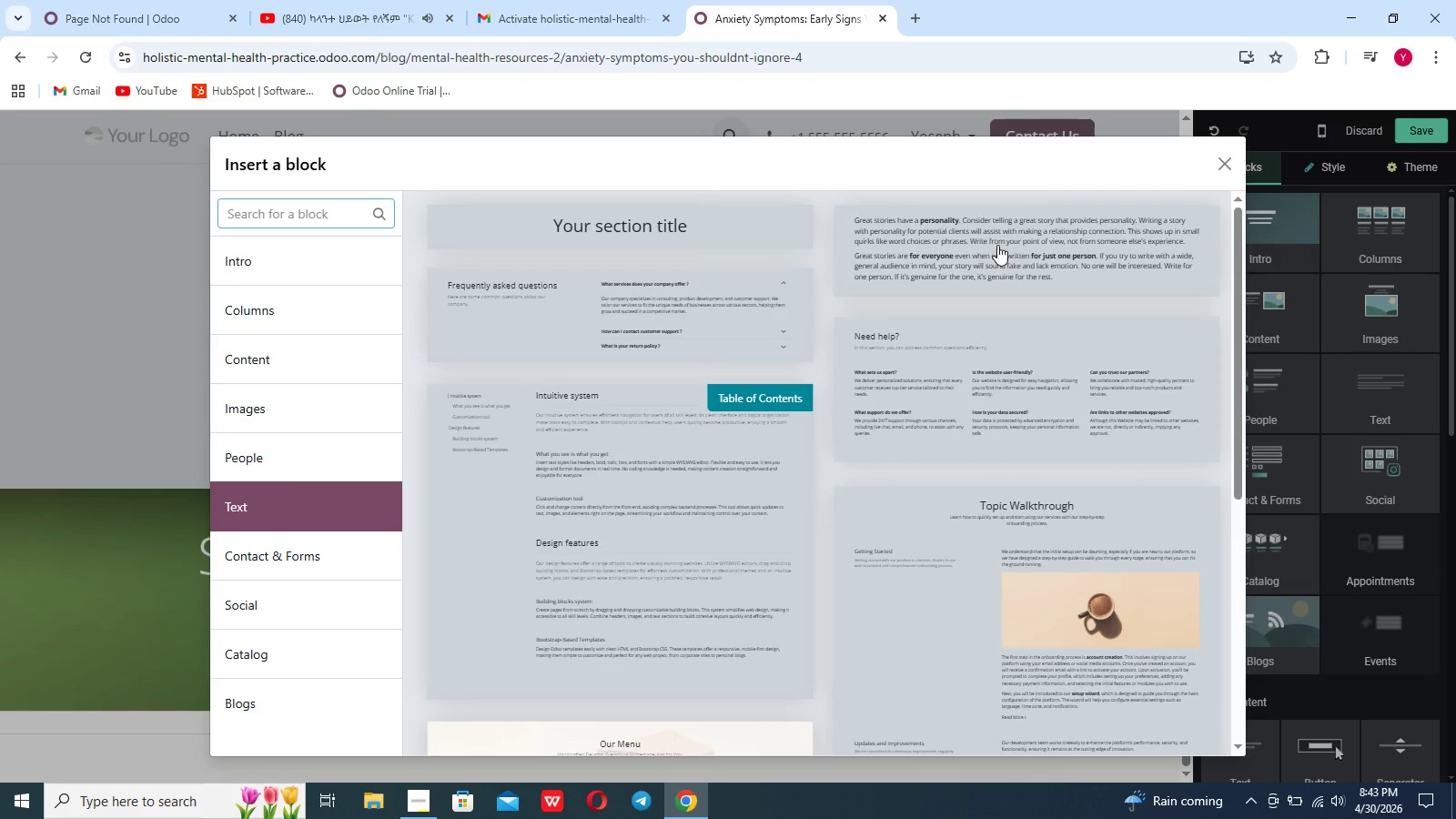 
left_click([1013, 243])
 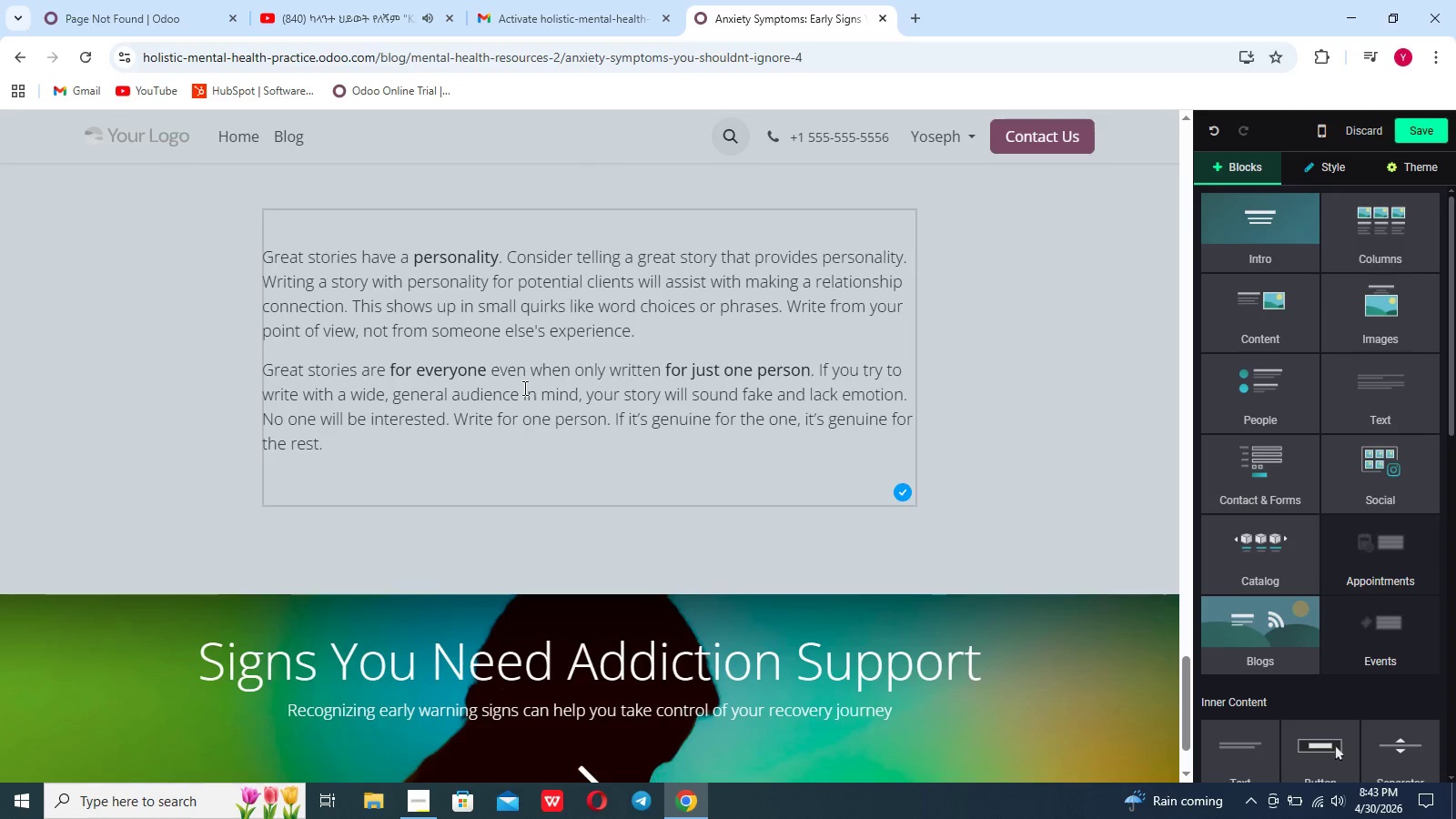 
left_click_drag(start_coordinate=[469, 422], to_coordinate=[290, 276])
 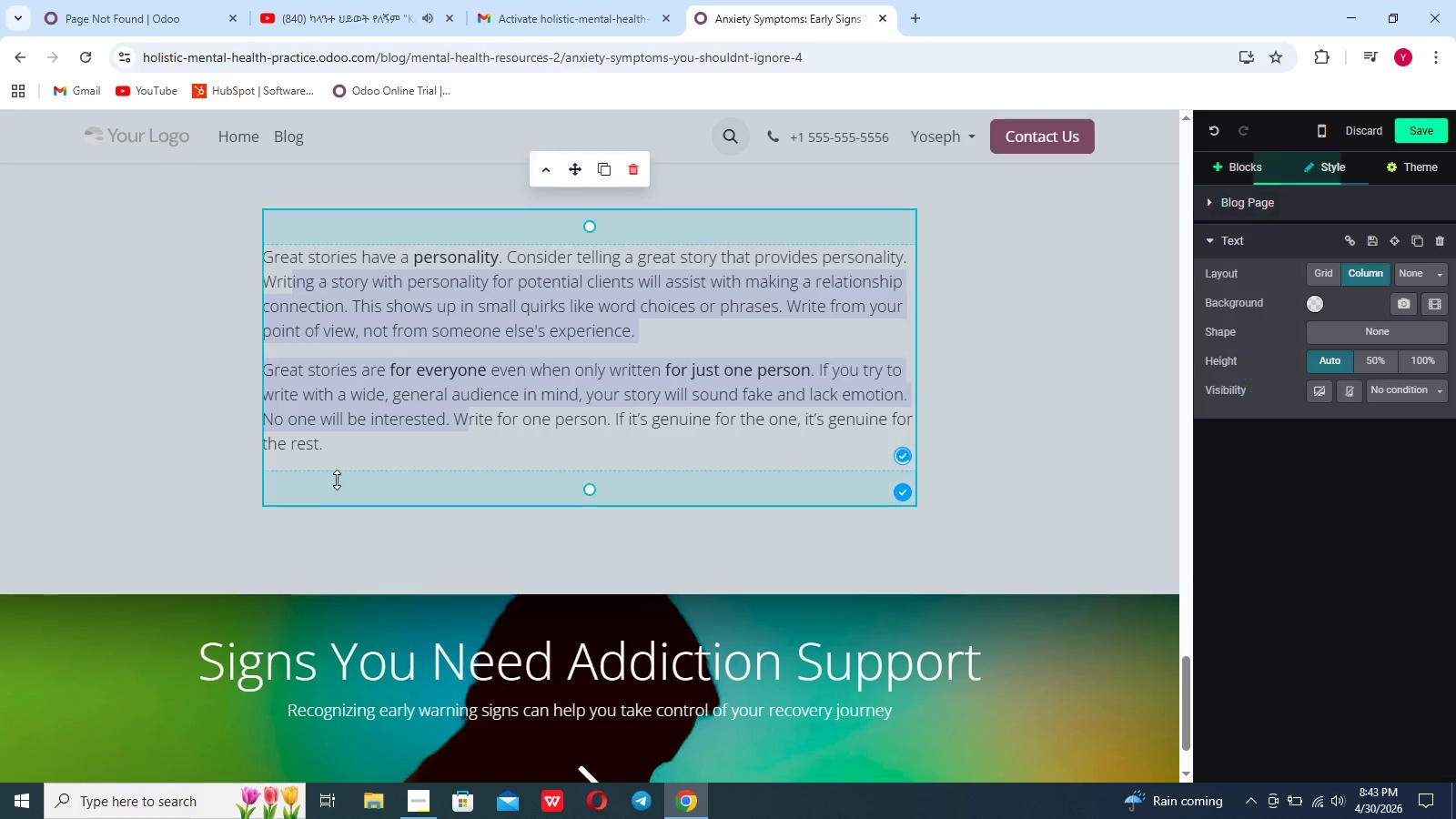 
left_click_drag(start_coordinate=[336, 473], to_coordinate=[335, 468])
 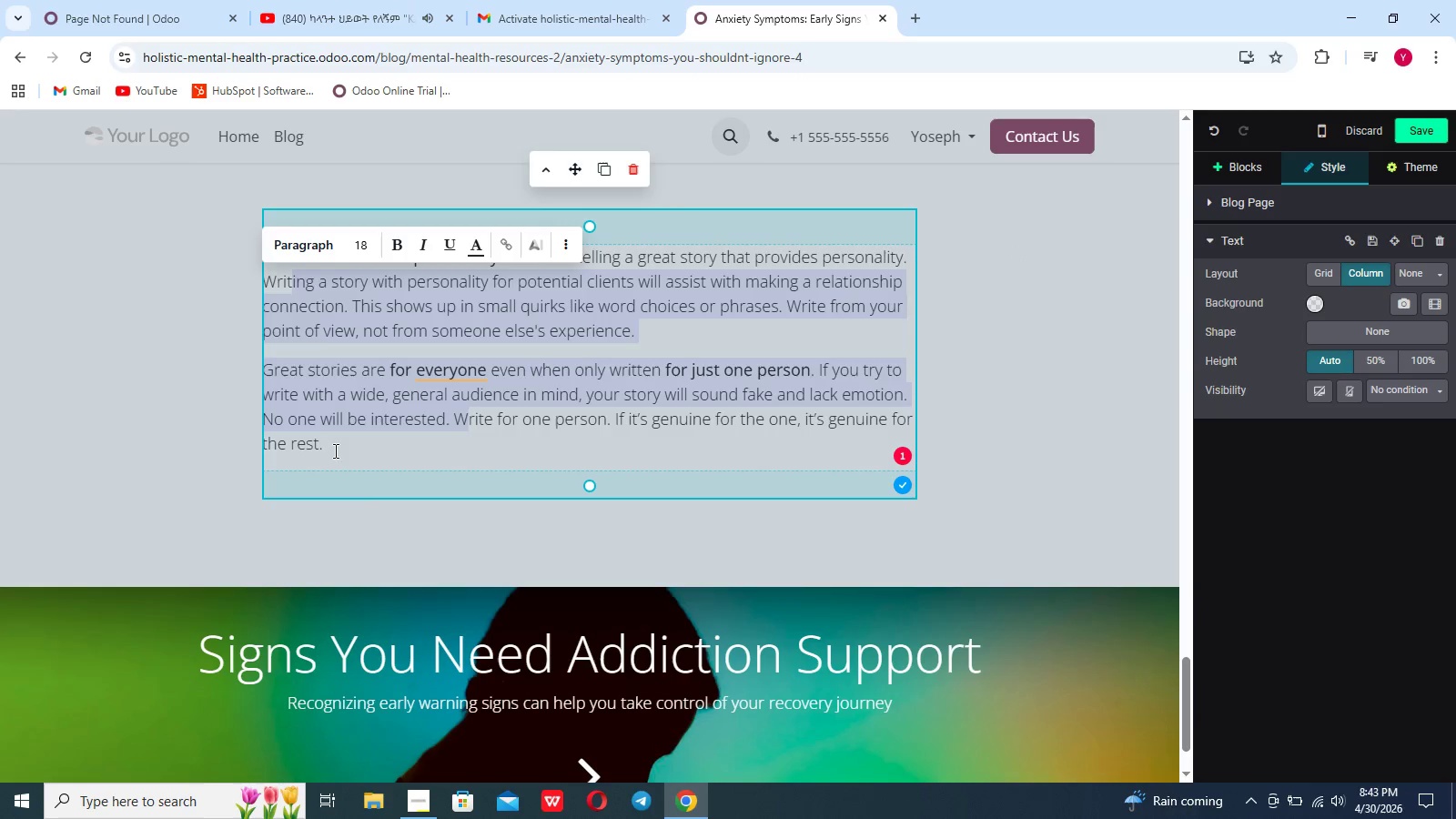 
left_click([332, 447])
 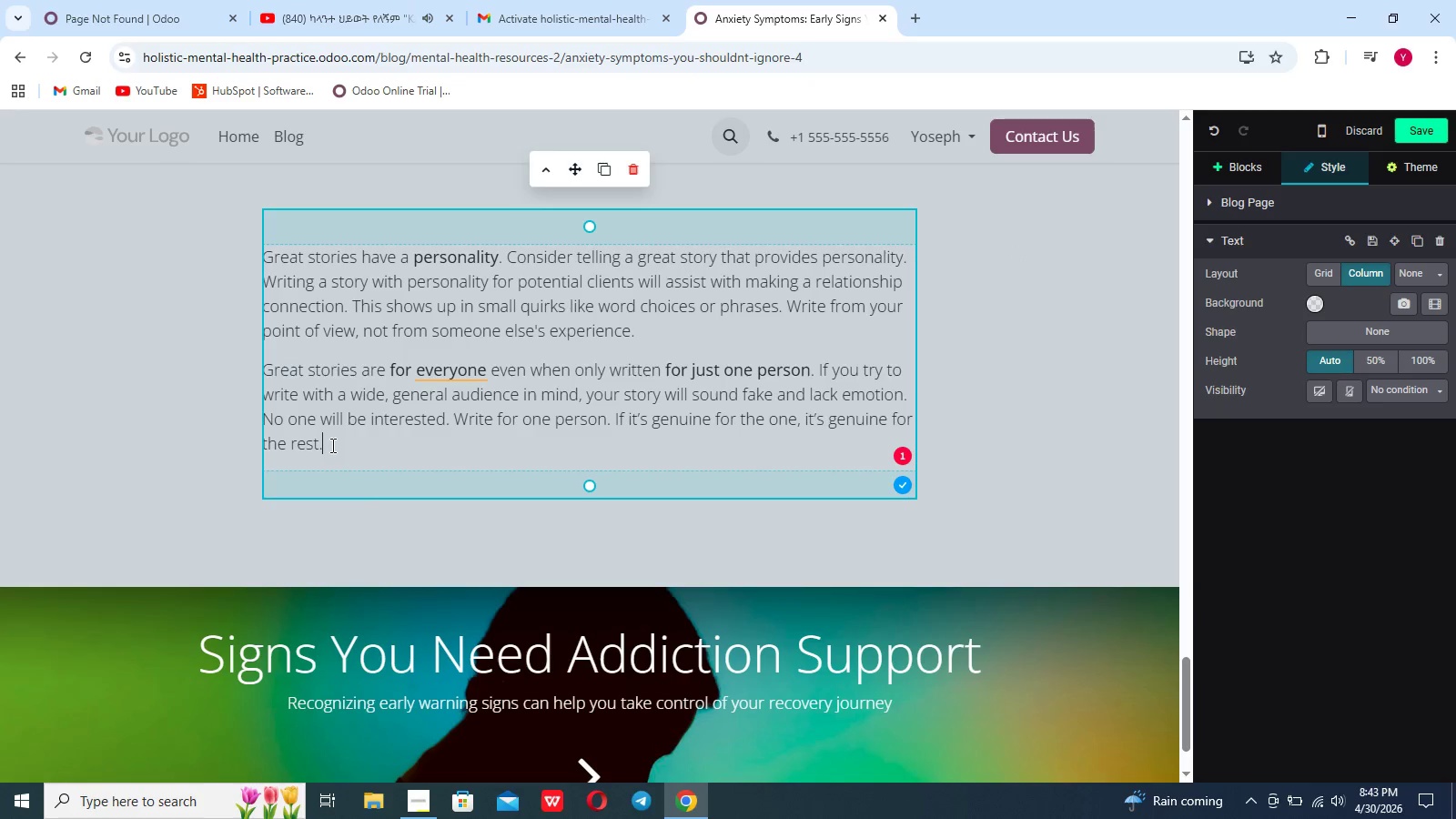 
left_click_drag(start_coordinate=[332, 447], to_coordinate=[262, 267])
 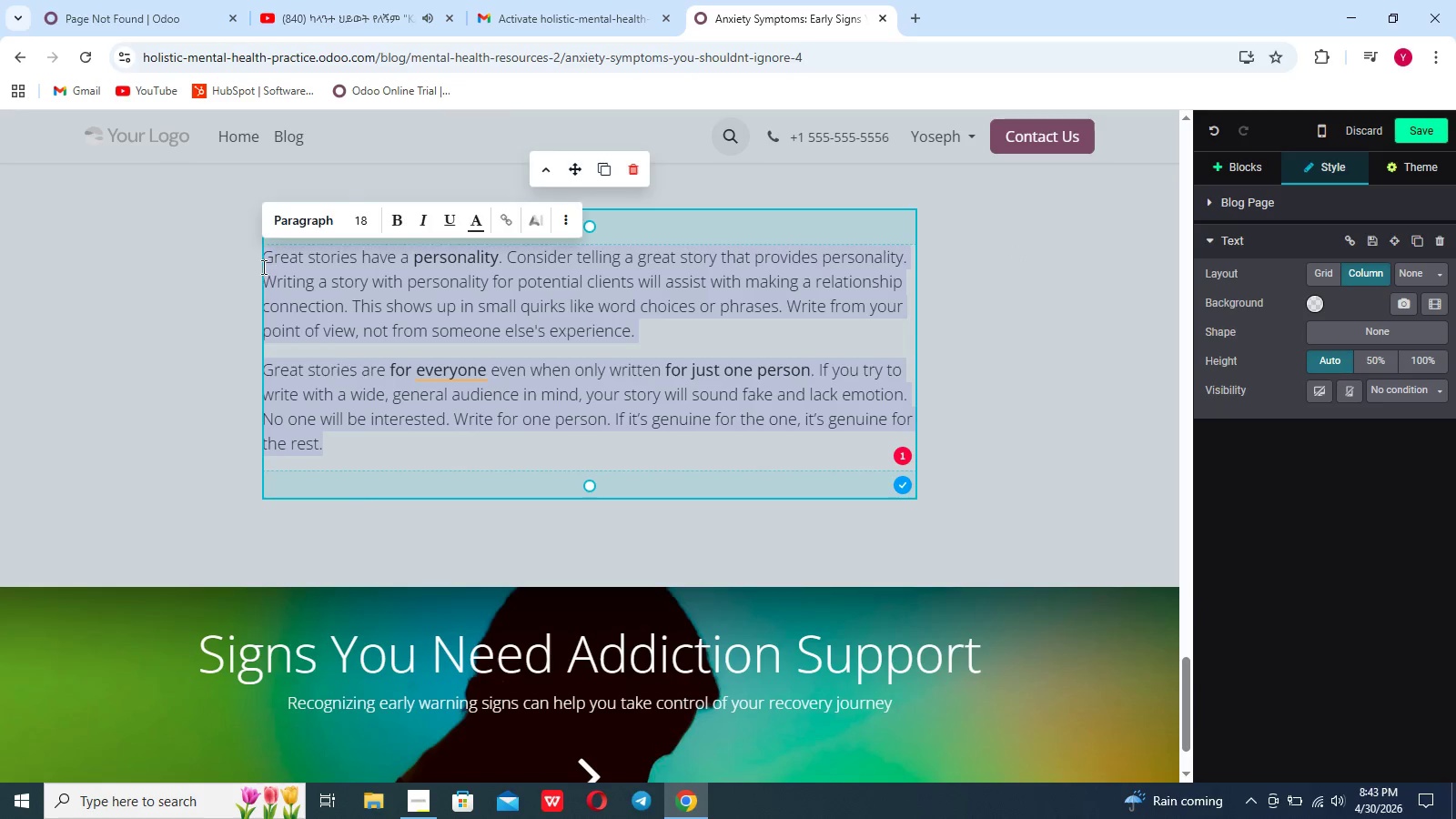 
key(Backspace)
type(Anxiety is he)
key(Backspace)
type(igly)
key(Backspace)
key(Backspace)
type(hly manage)
 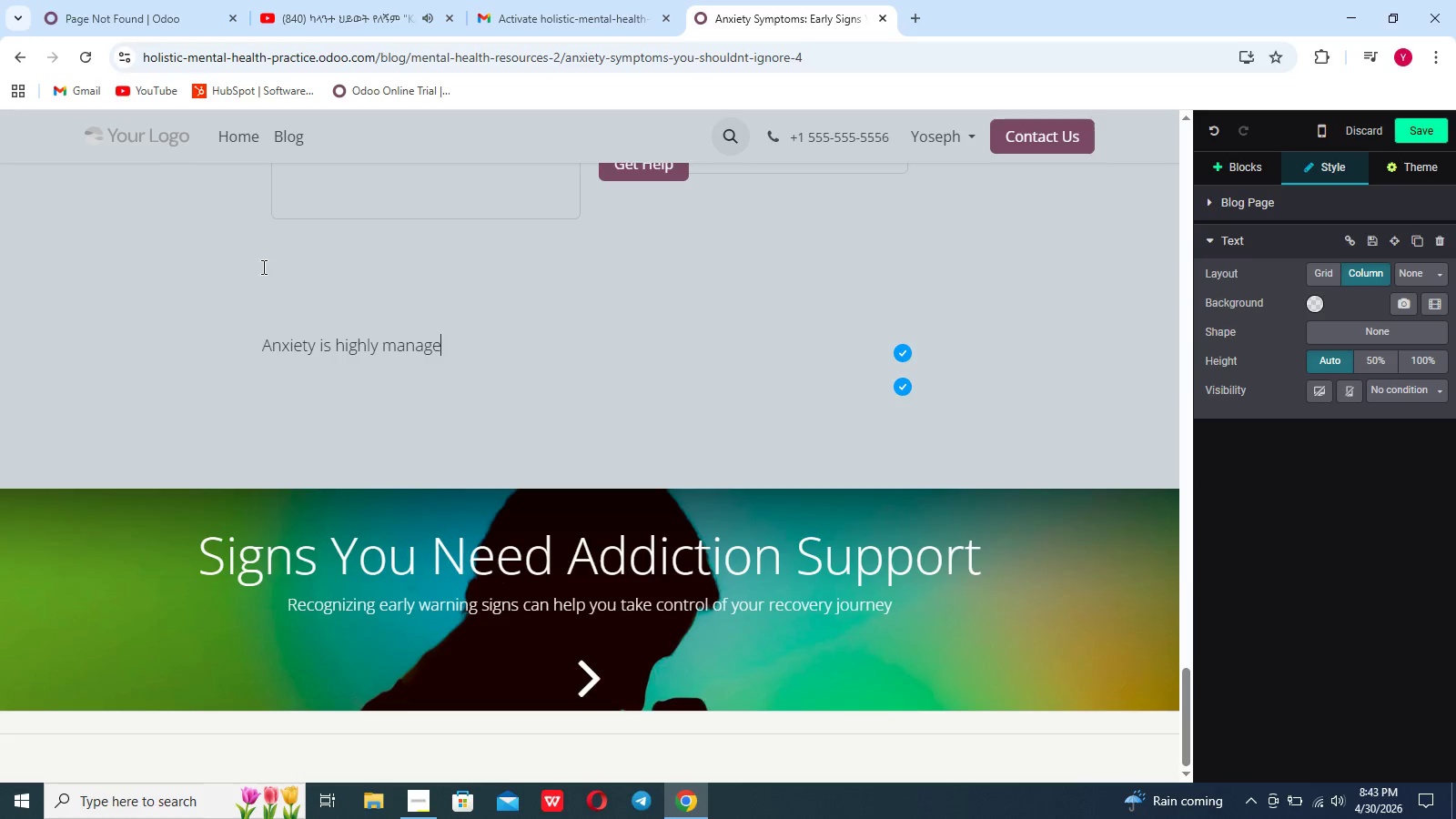 
type(able withbt)
key(Backspace)
key(Backspace)
type( he right support and strate)
 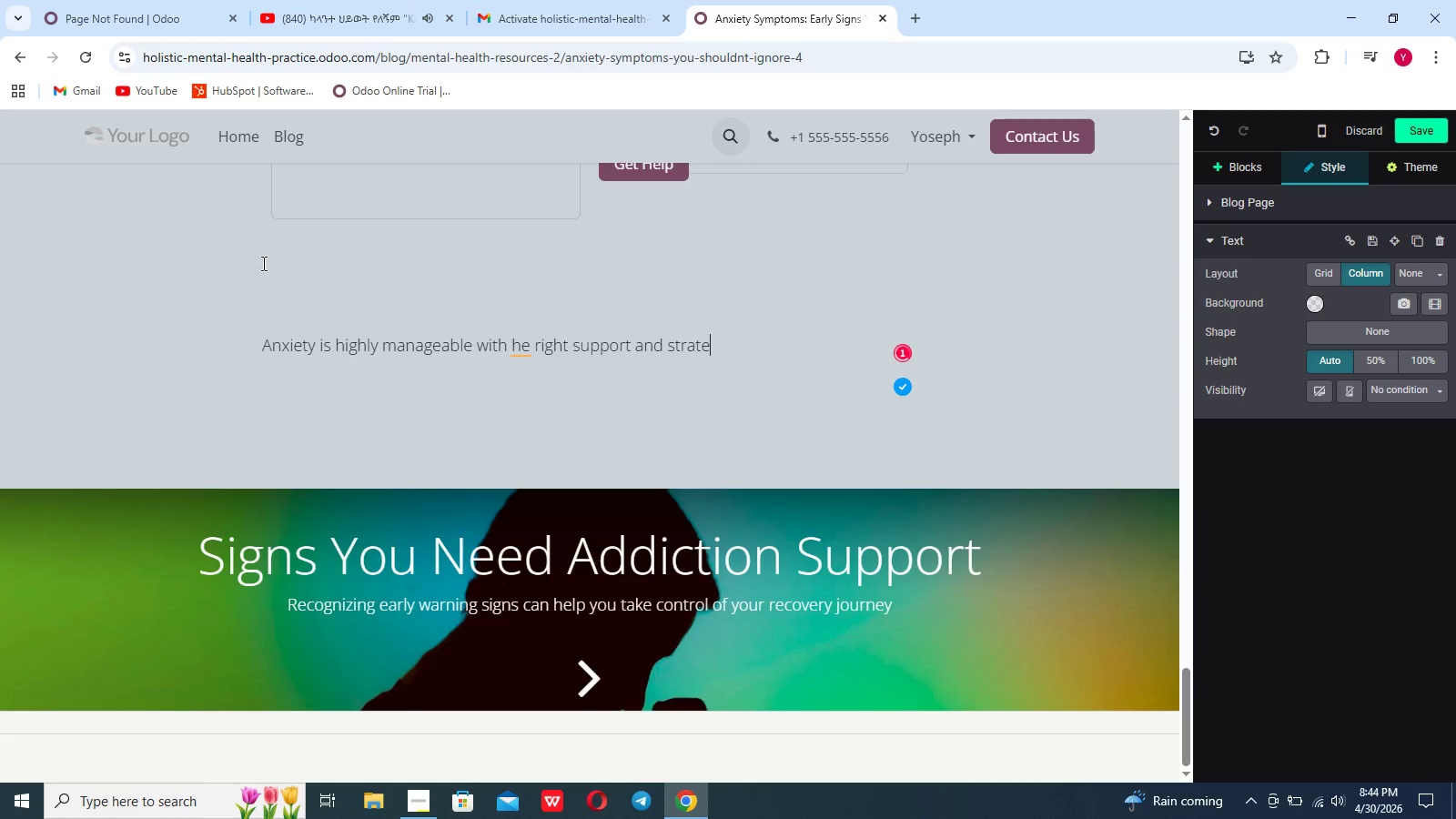 
type(gies. Recognizing sympr)
key(Backspace)
type(toms early)
 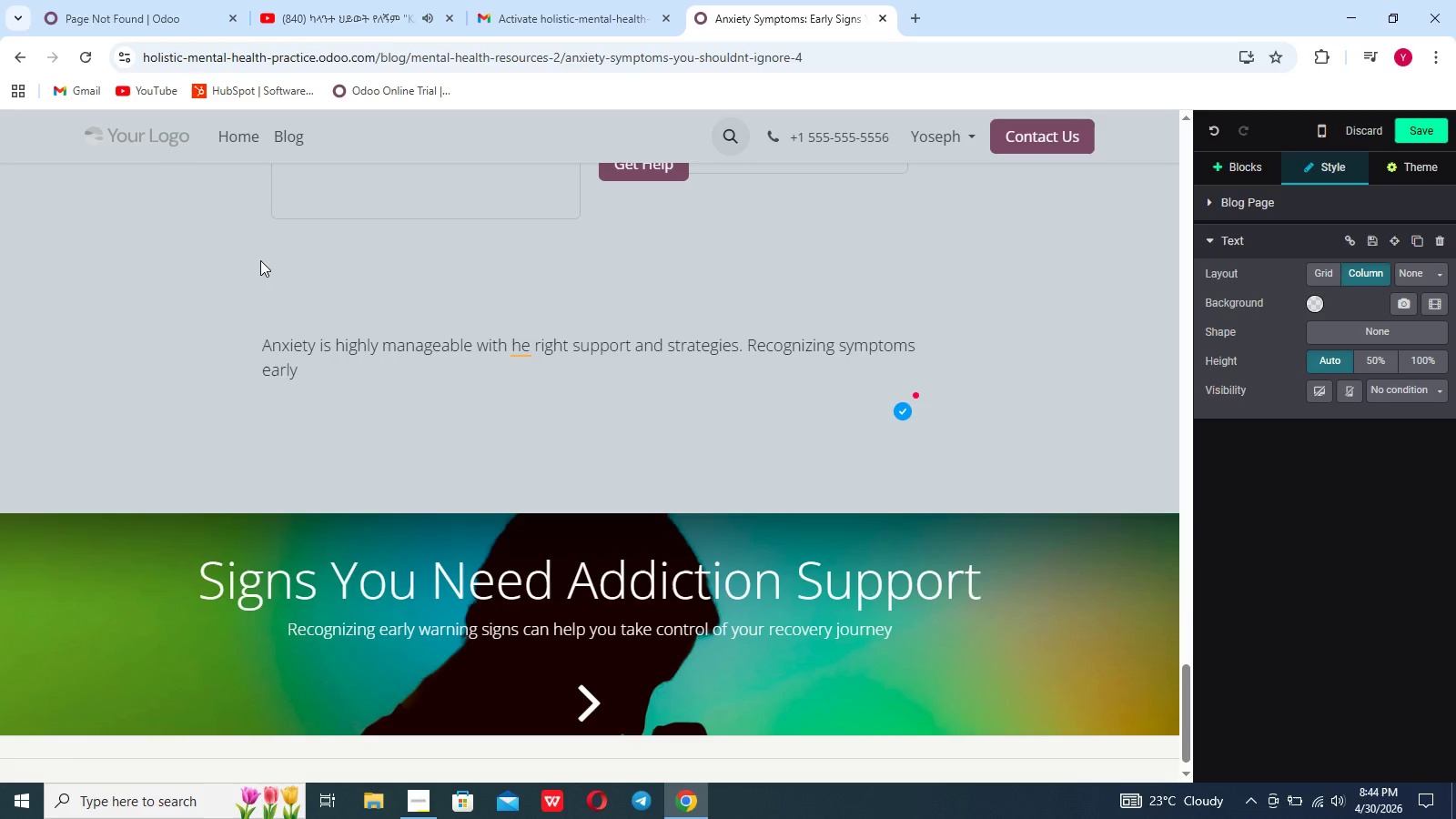 
type( can make a significant difference in recovery and long-term well-being.)
 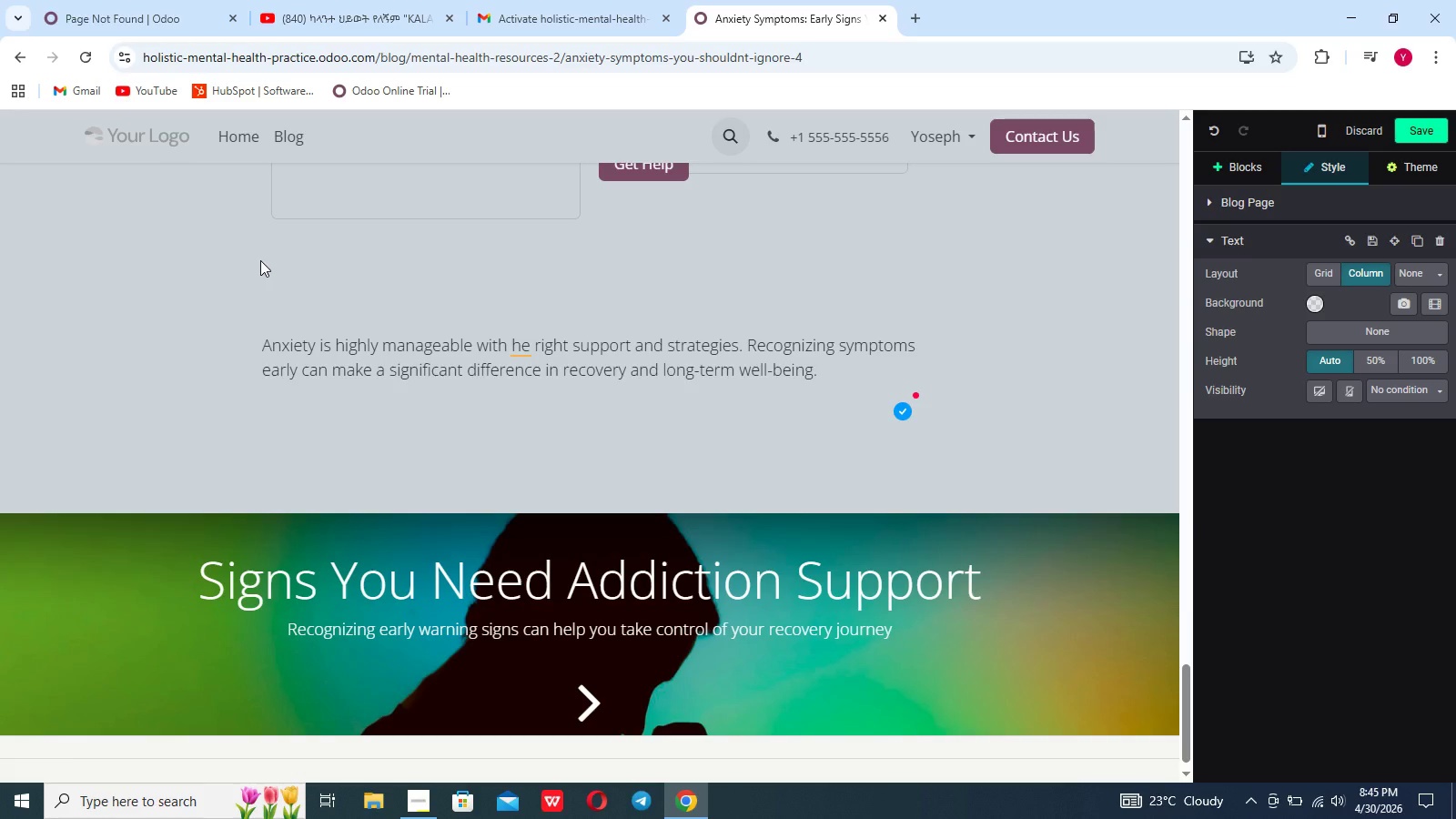 
key(Enter)
 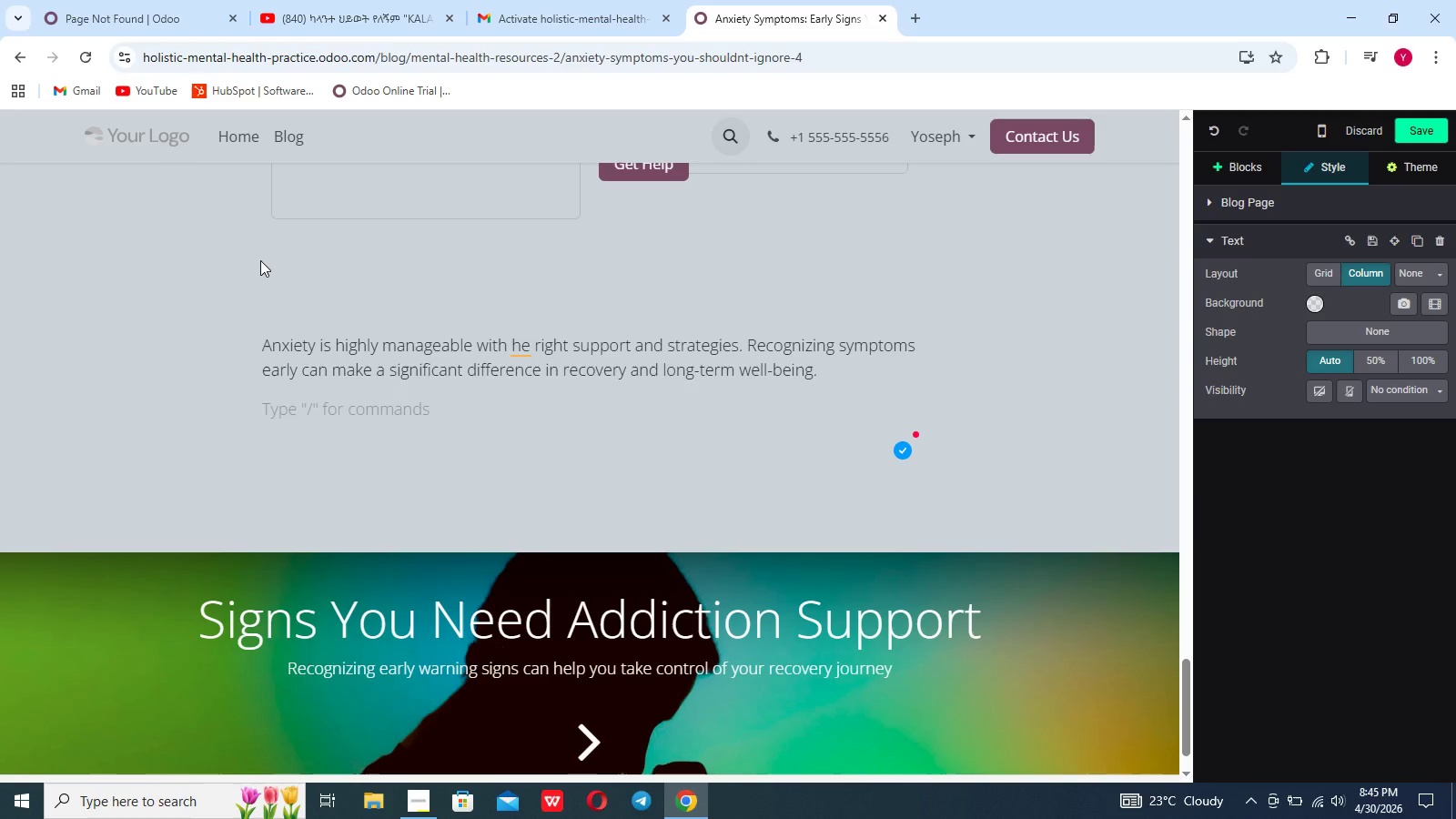 
type(You do not have to da)
key(Backspace)
key(Backspace)
type(face it alone- helps )
key(Backspace)
key(Backspace)
type( is available)
 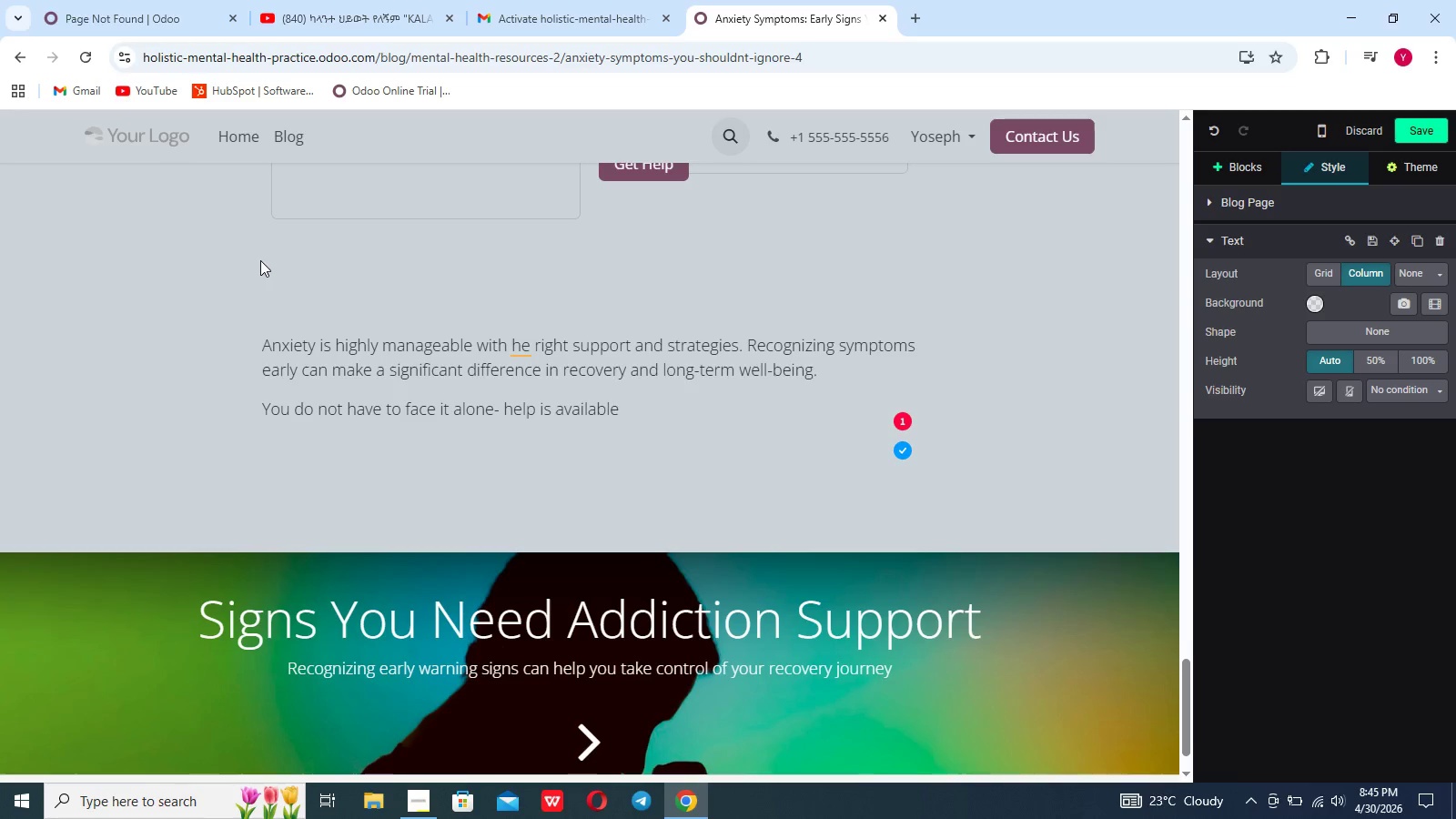 
wait(7.91)
 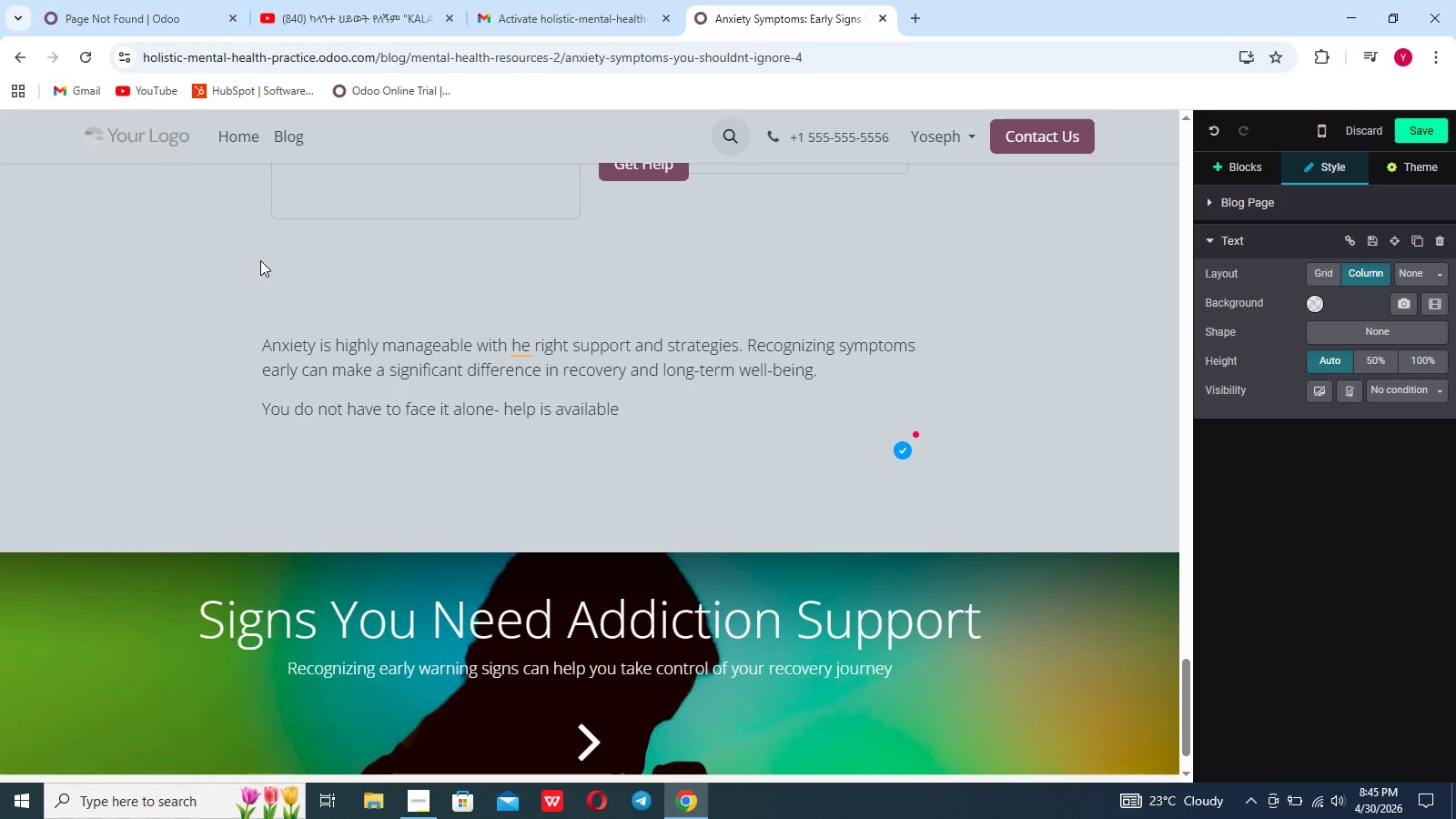 
key(Period)
 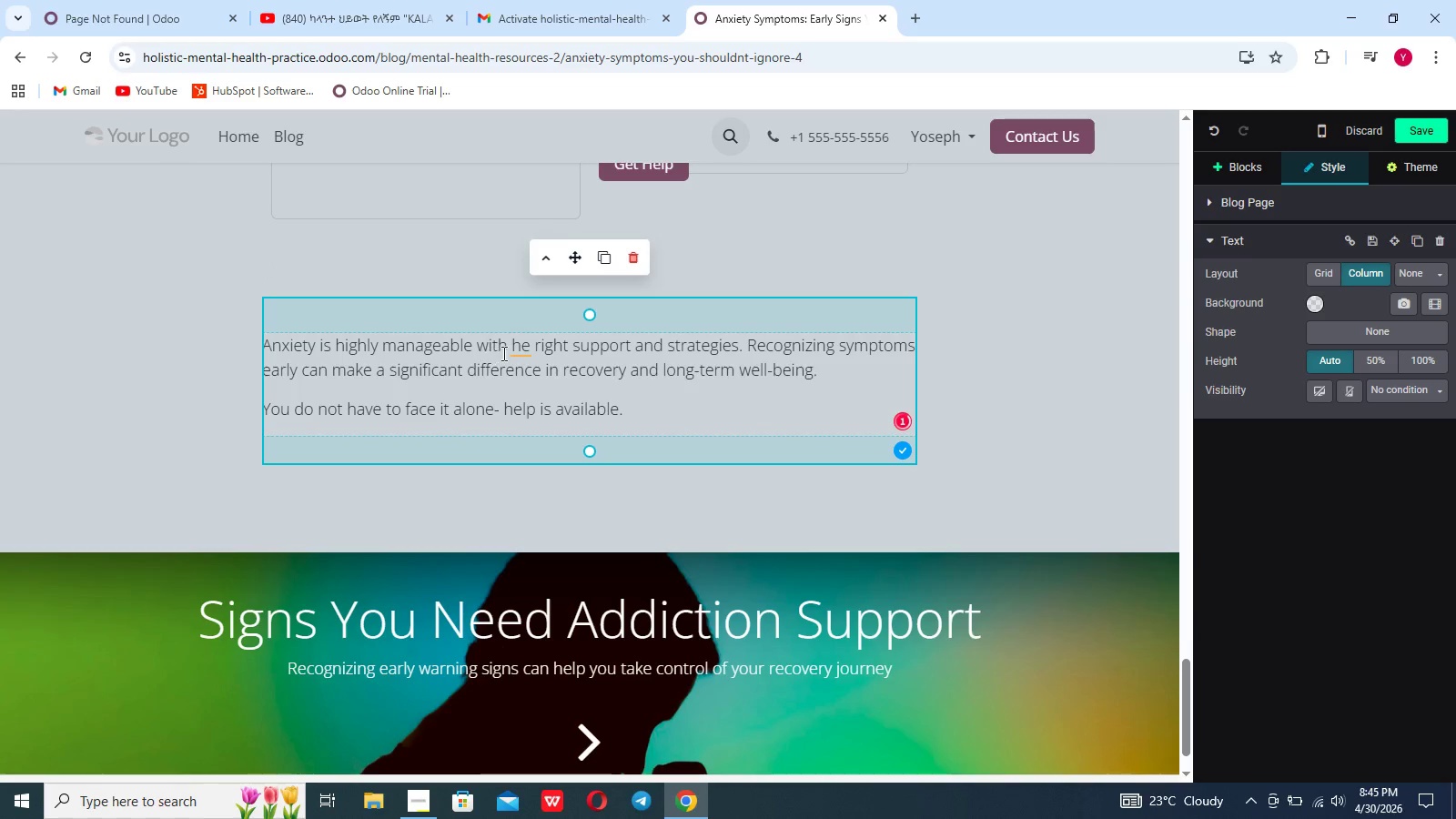 
left_click([521, 350])
 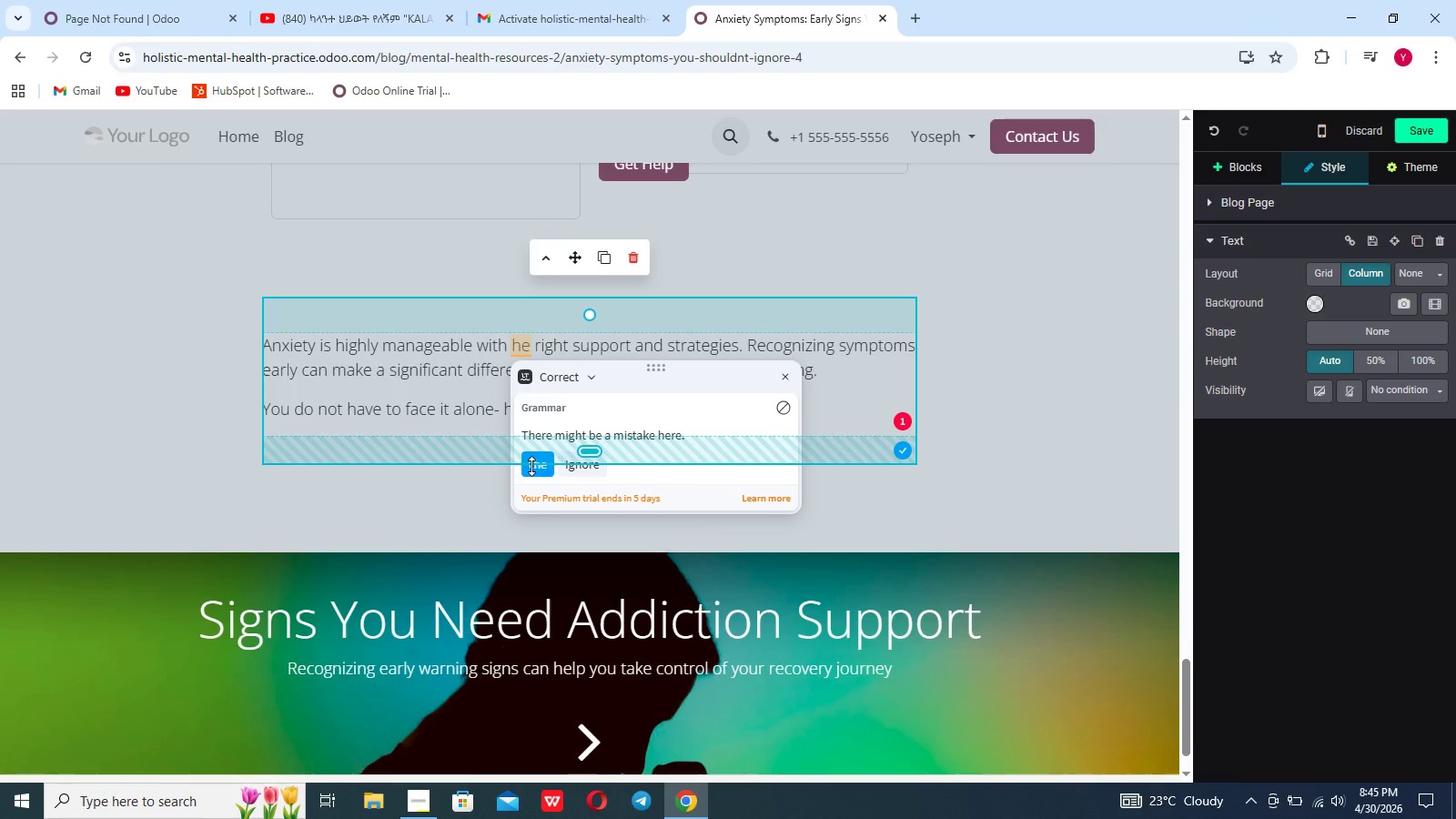 
left_click([531, 466])
 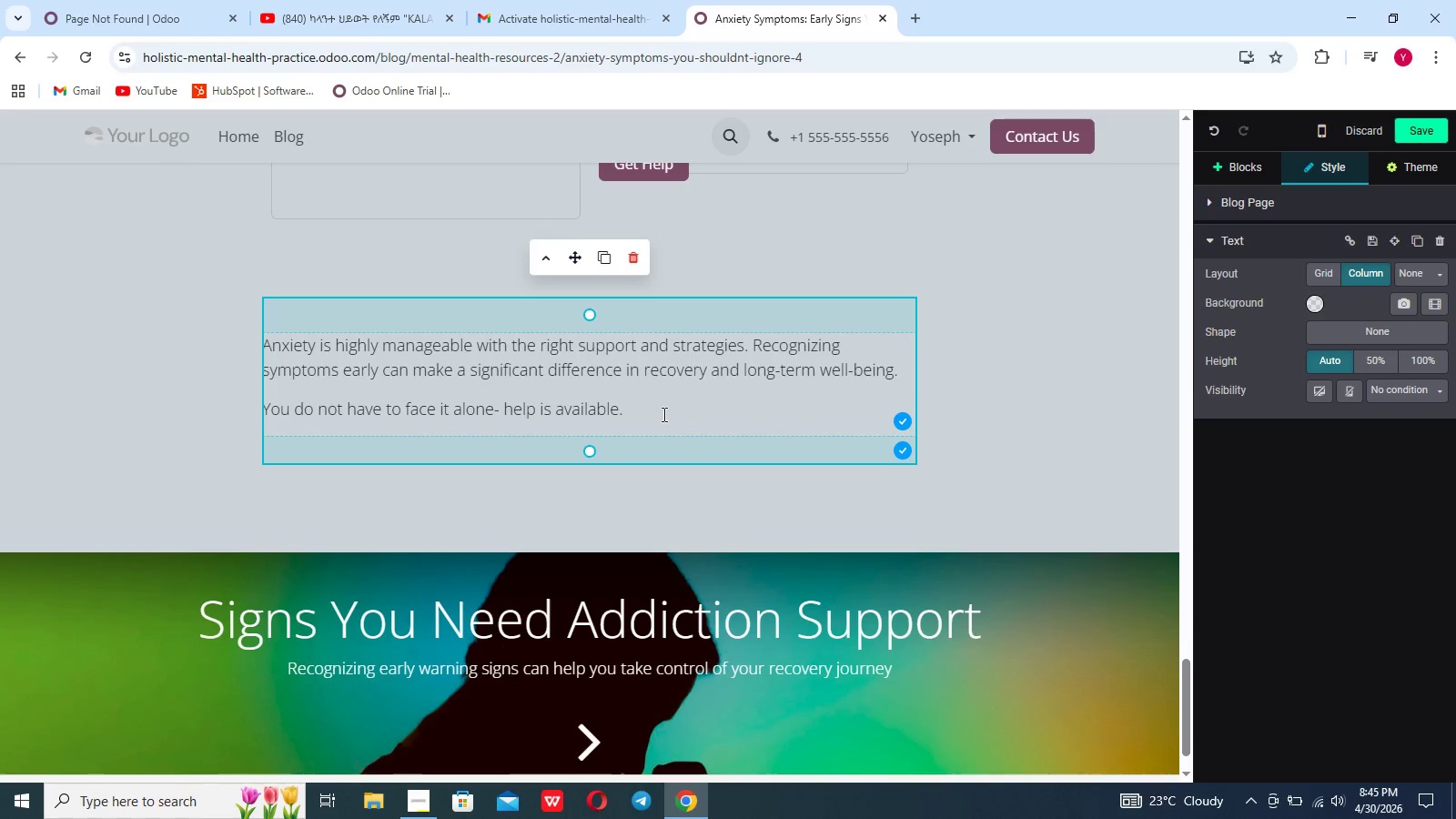 
left_click([662, 414])
 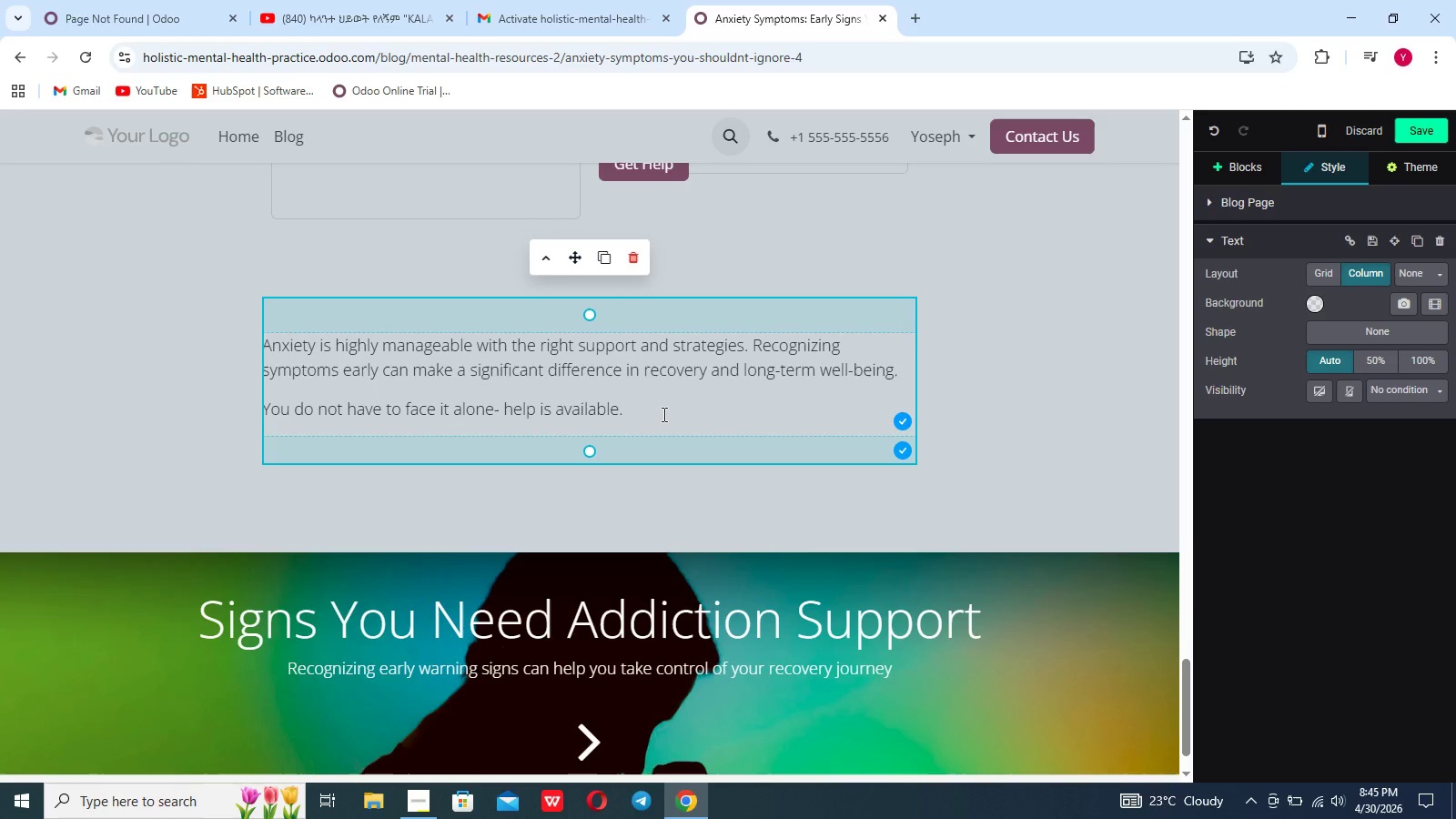 
key(Enter)
 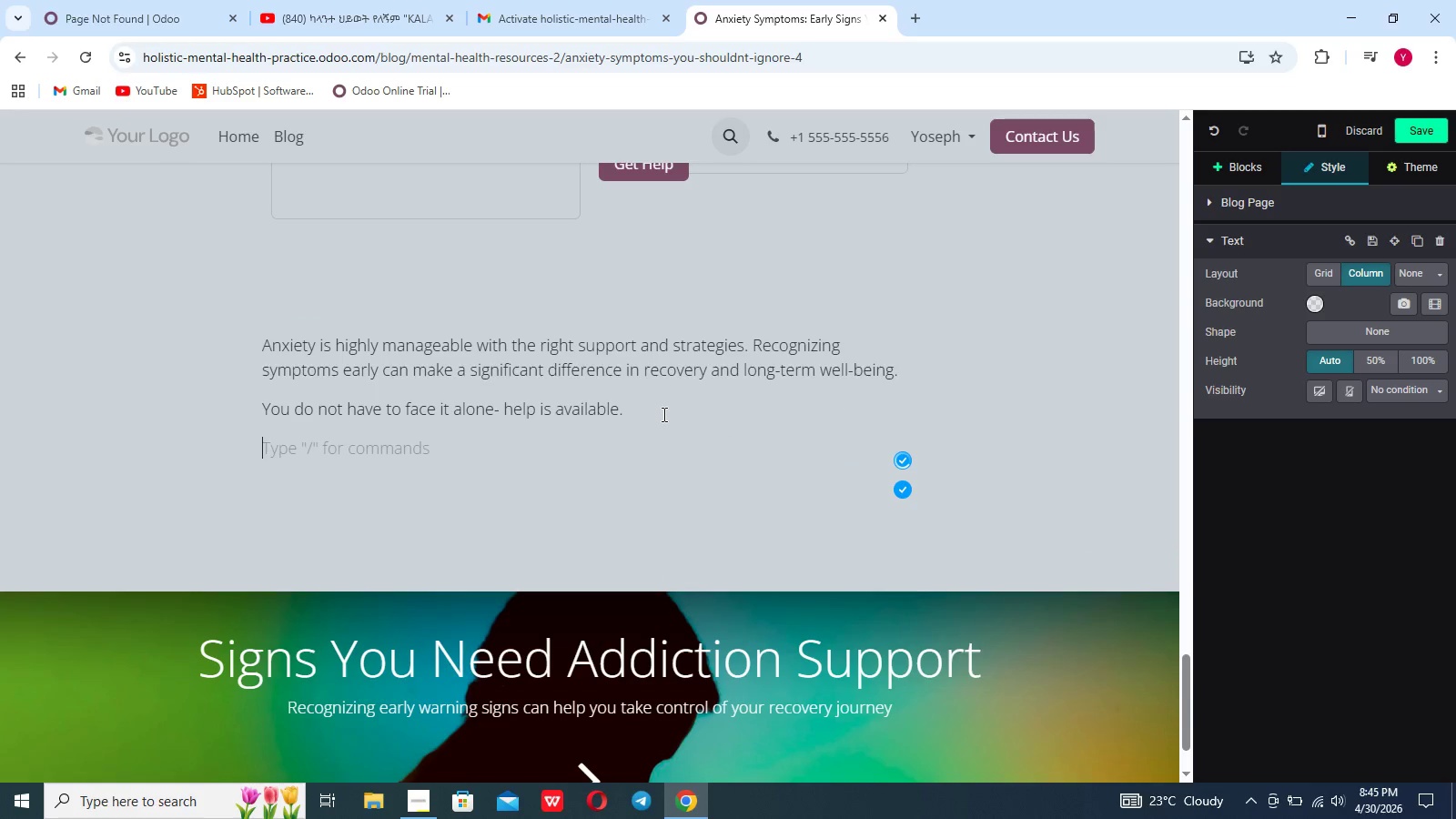 
key(Enter)
 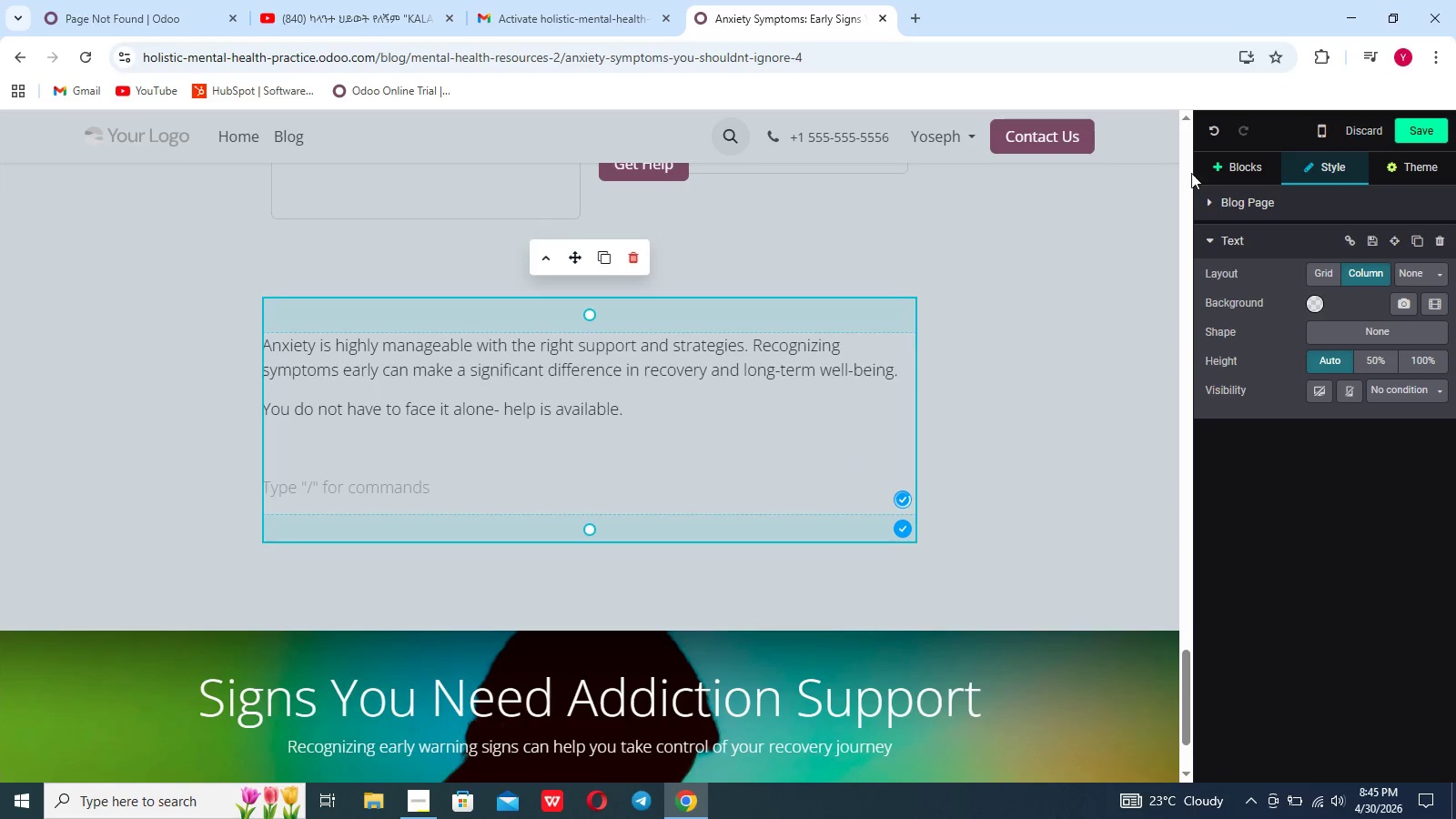 
left_click([1227, 171])
 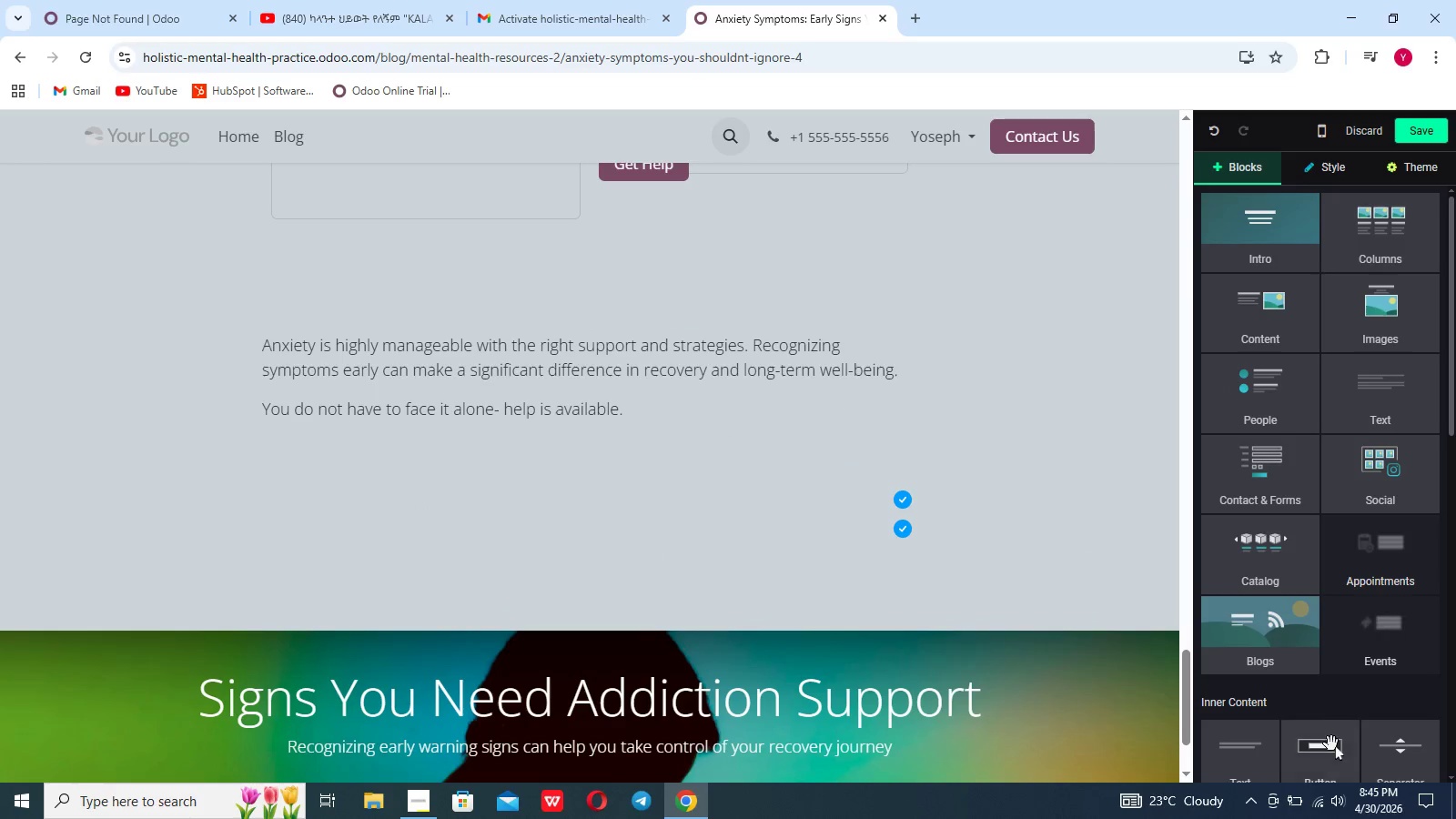 
left_click_drag(start_coordinate=[1330, 745], to_coordinate=[329, 484])
 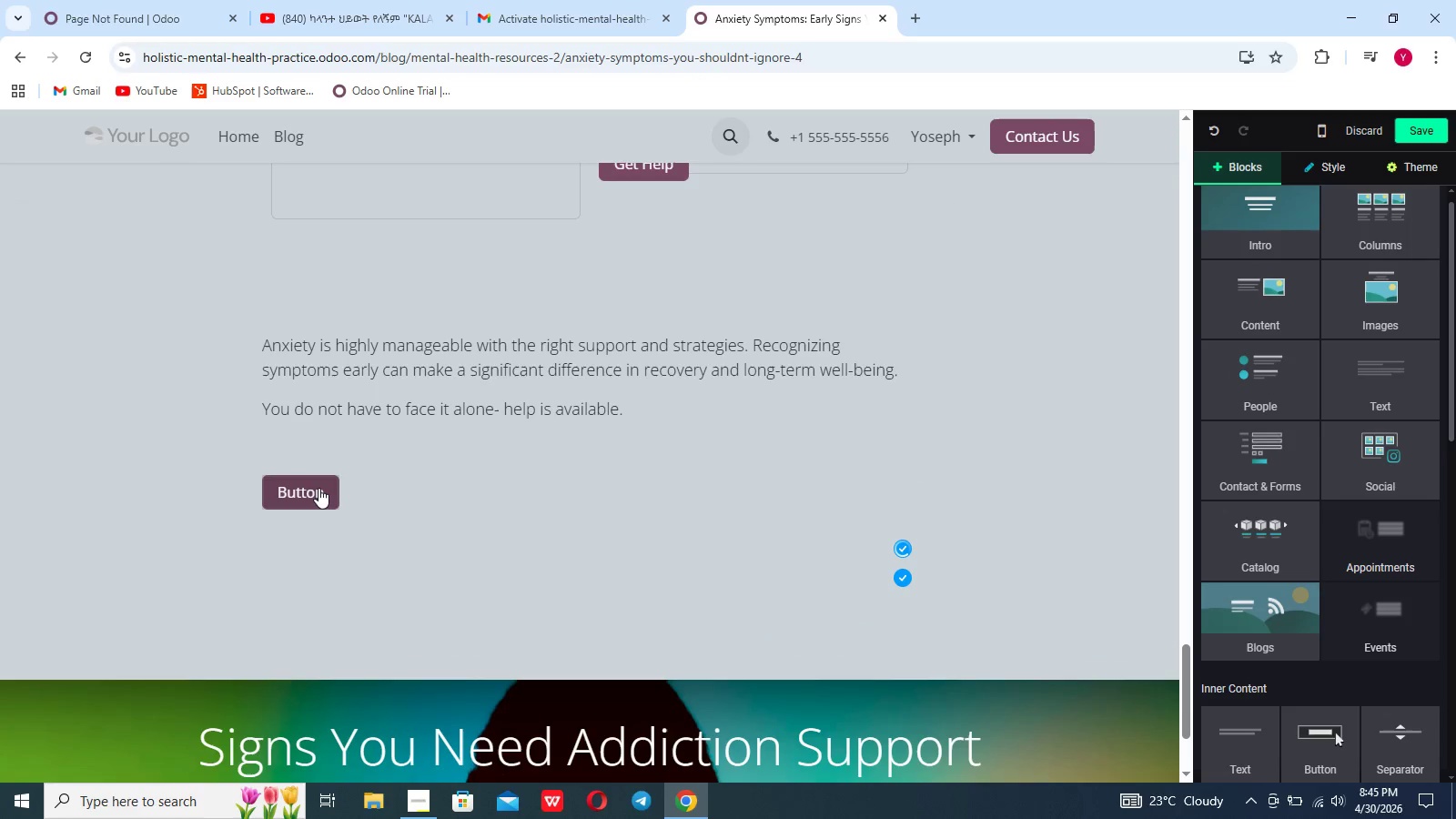 
left_click([316, 490])
 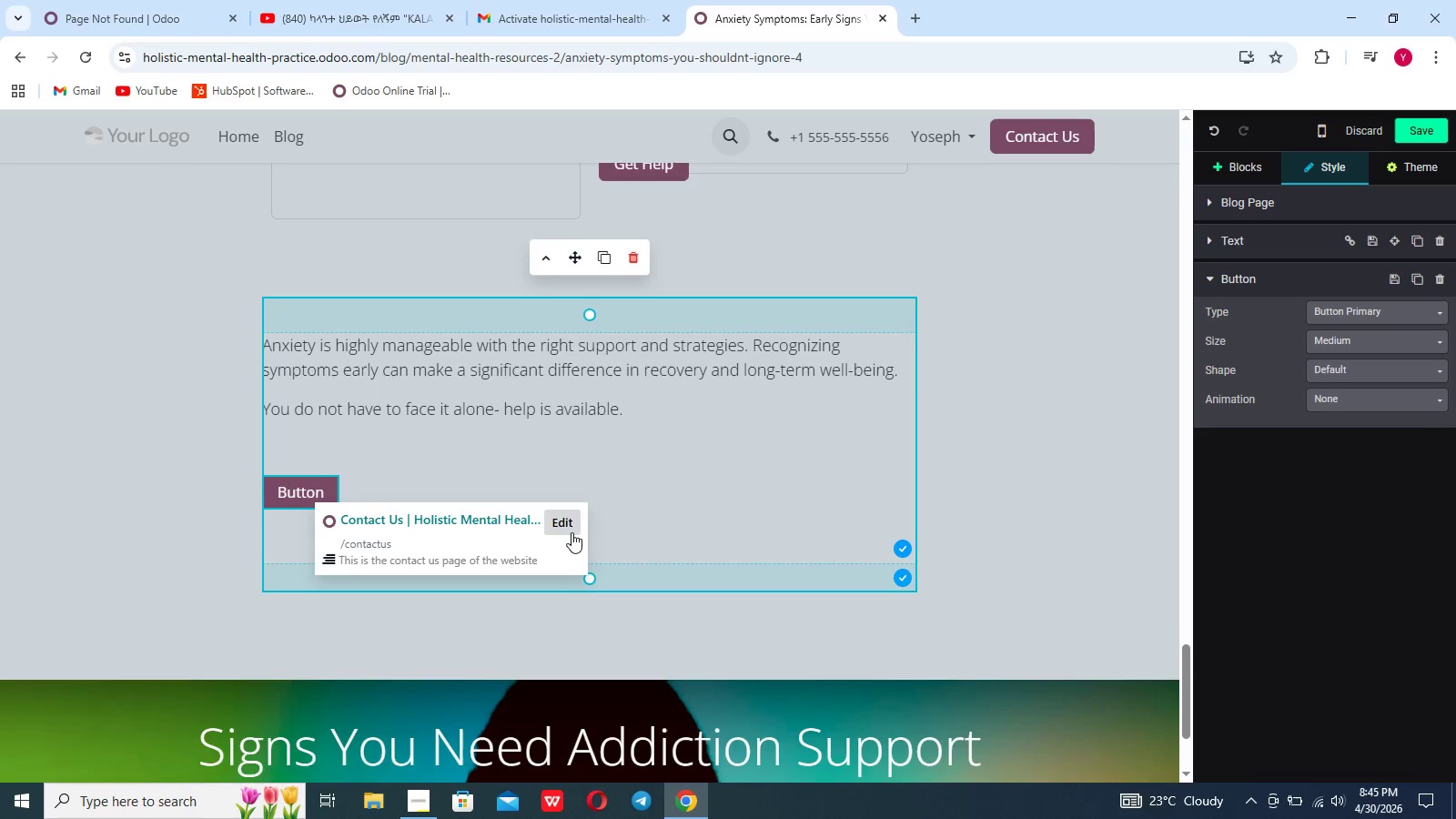 
left_click([571, 529])
 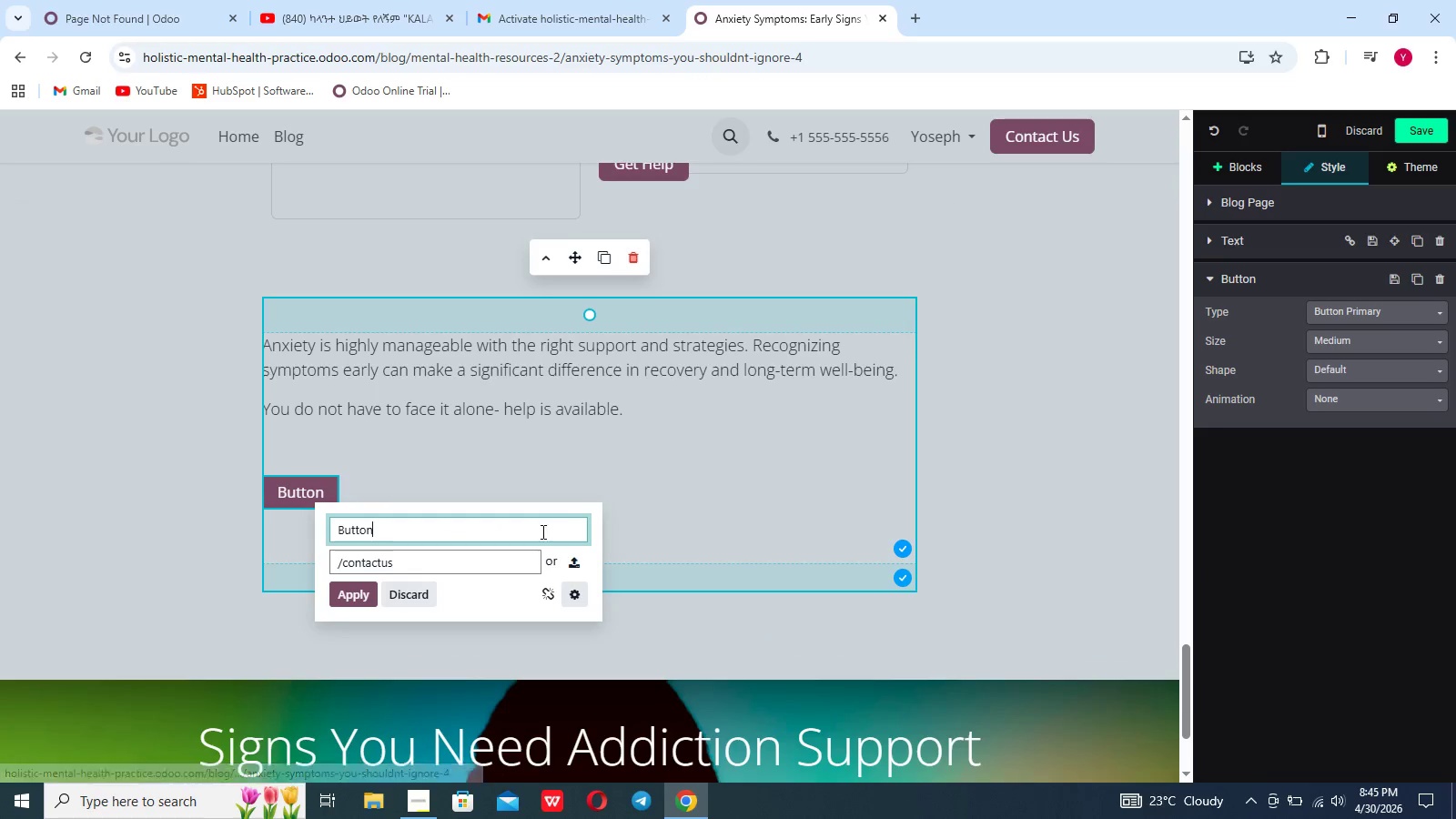 
left_click_drag(start_coordinate=[529, 531], to_coordinate=[276, 541])
 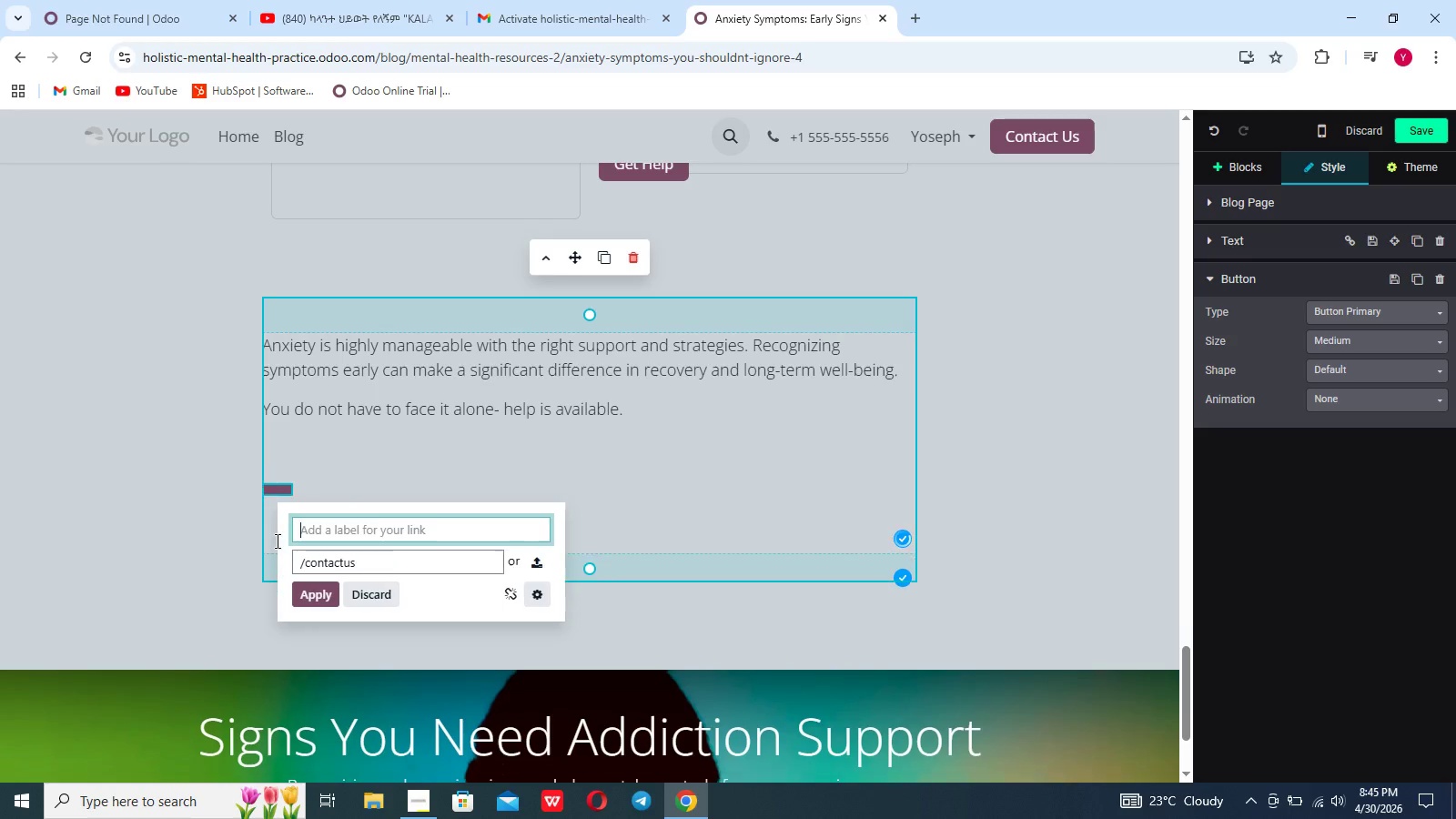 
key(Backspace)
type(Start anxiety Support Today)
 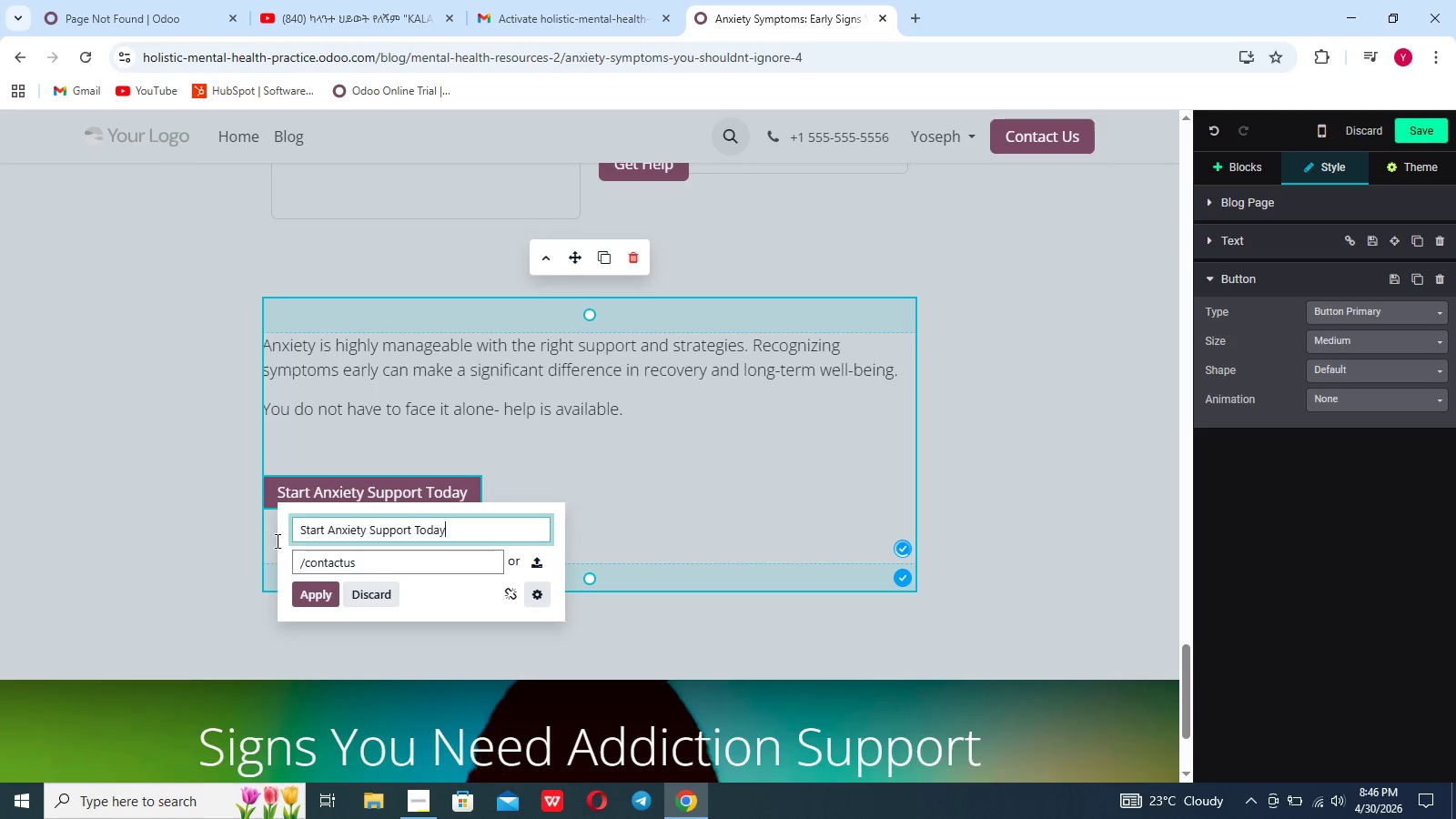 
left_click([309, 592])
 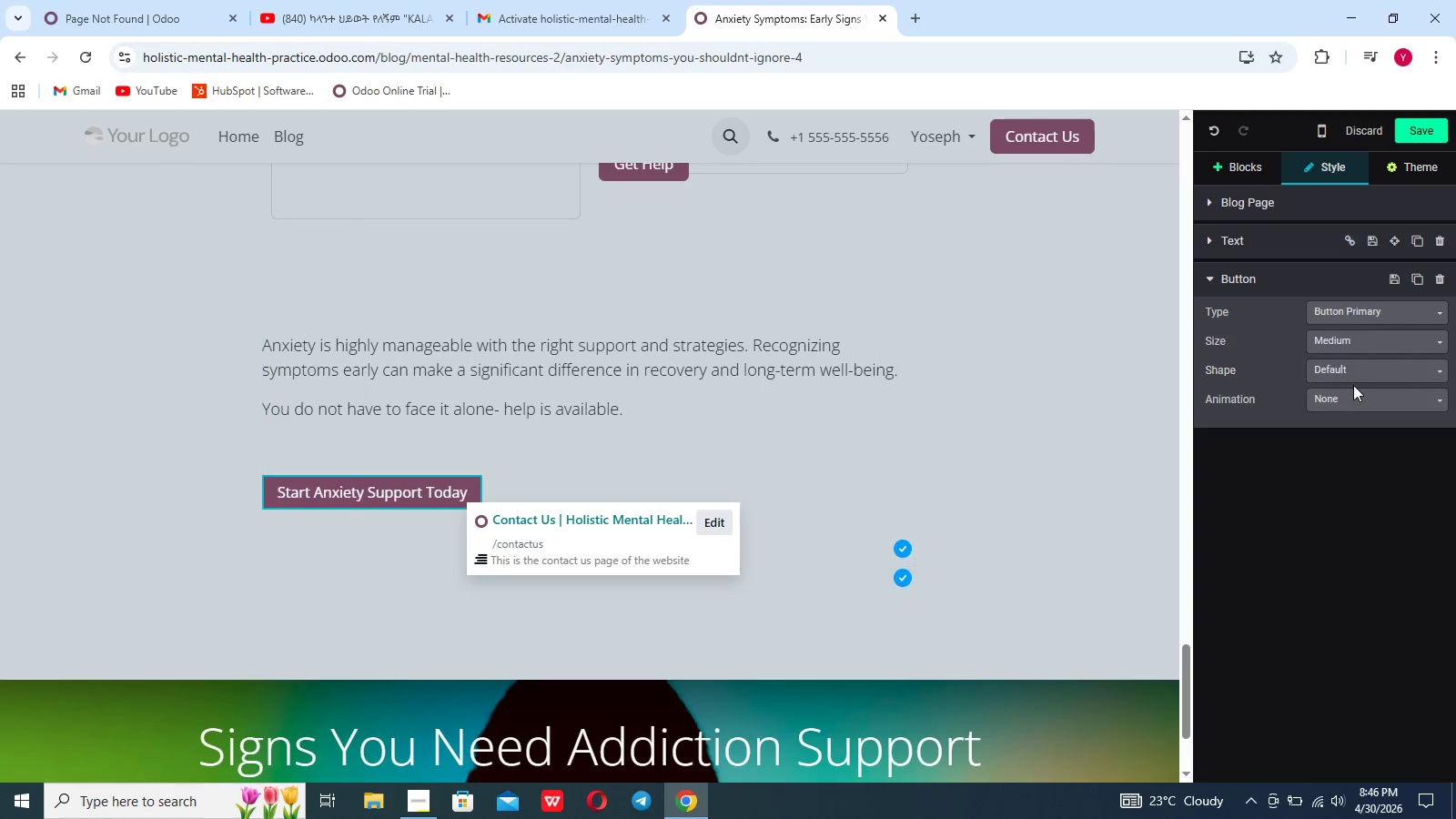 
left_click([1361, 392])
 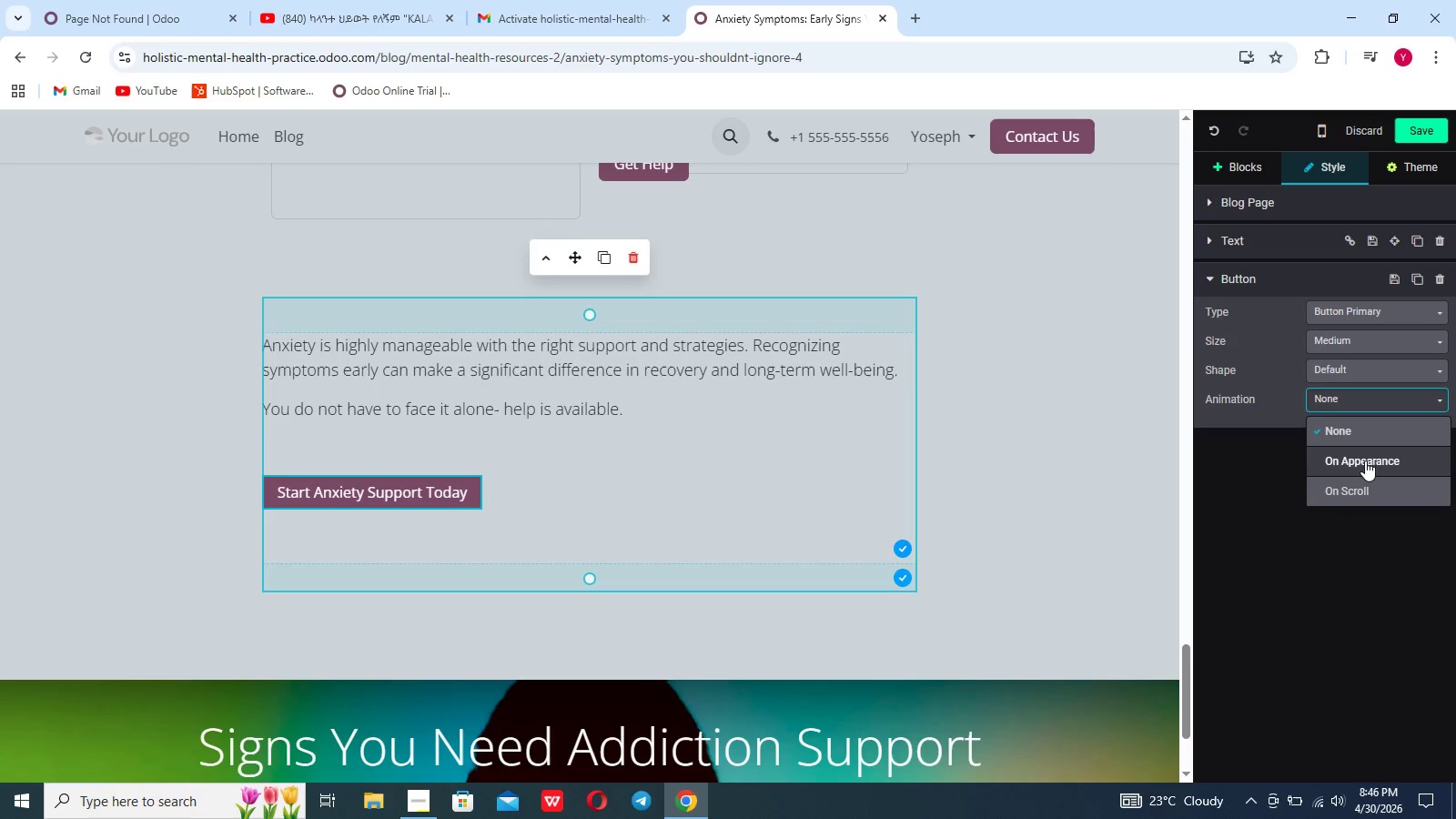 
left_click([1365, 460])
 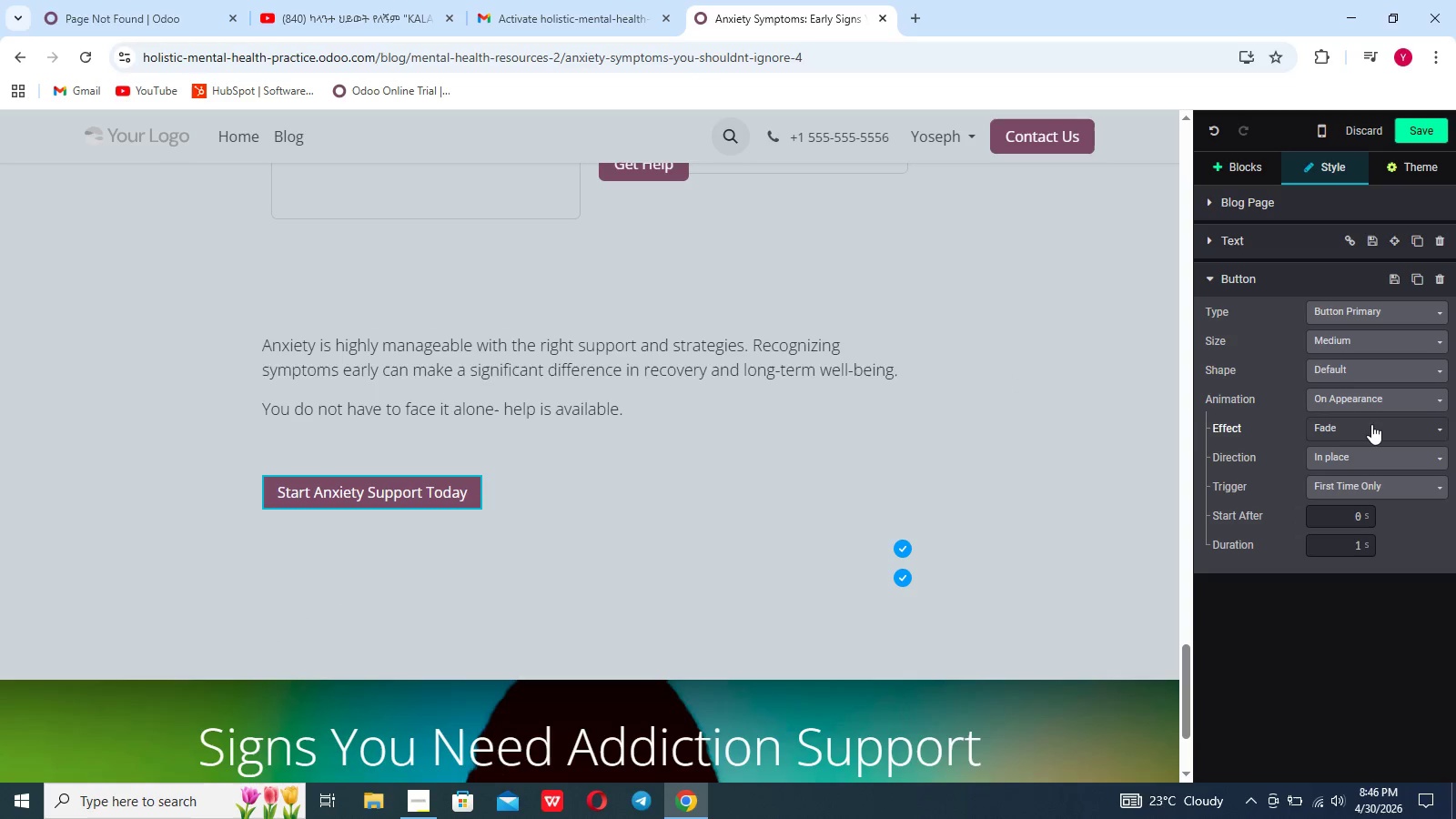 
left_click([1371, 424])
 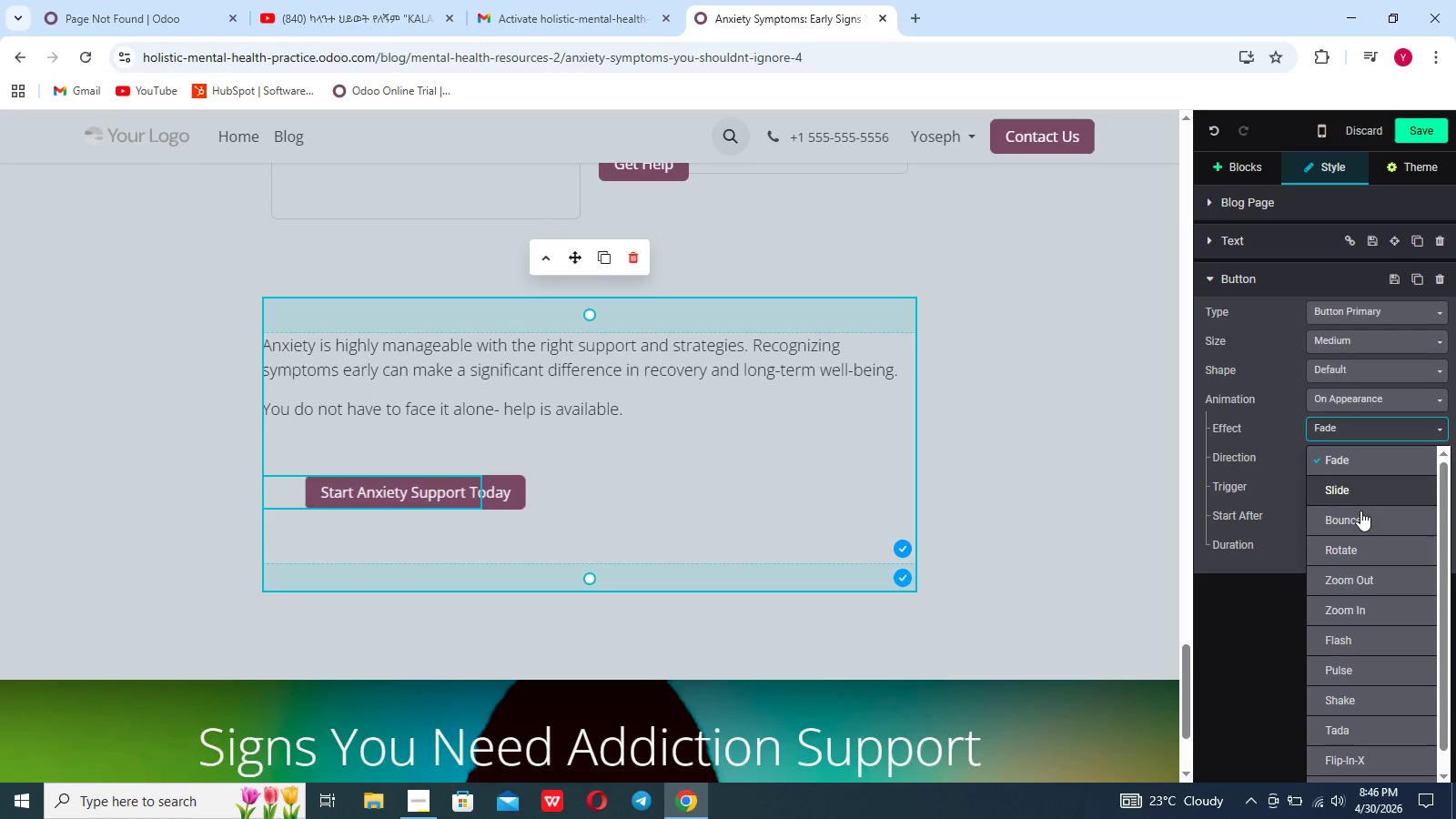 
left_click([1359, 518])
 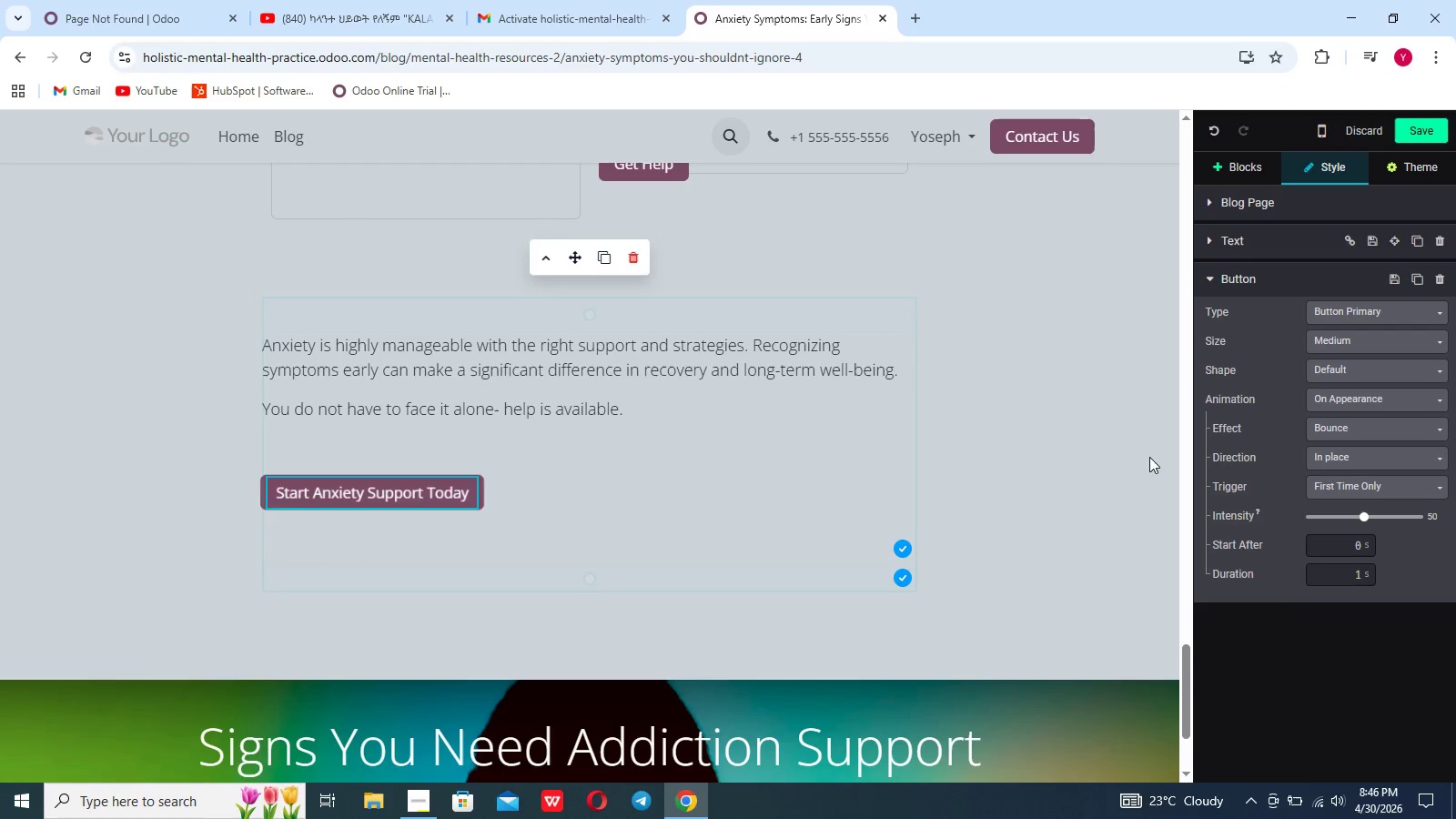 
left_click([1149, 455])
 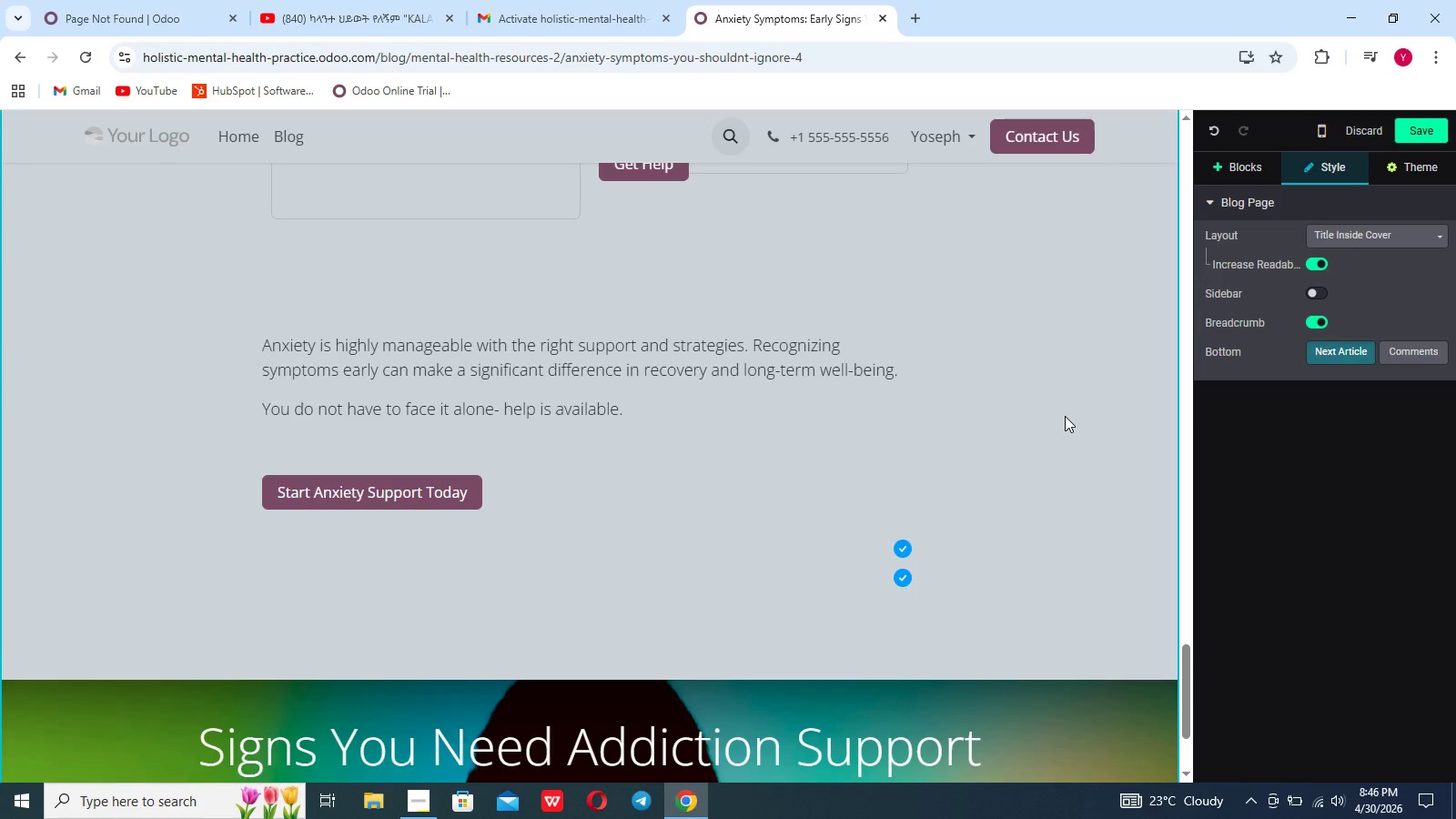 
scroll: coordinate [1065, 416], scroll_direction: up, amount: 11.0
 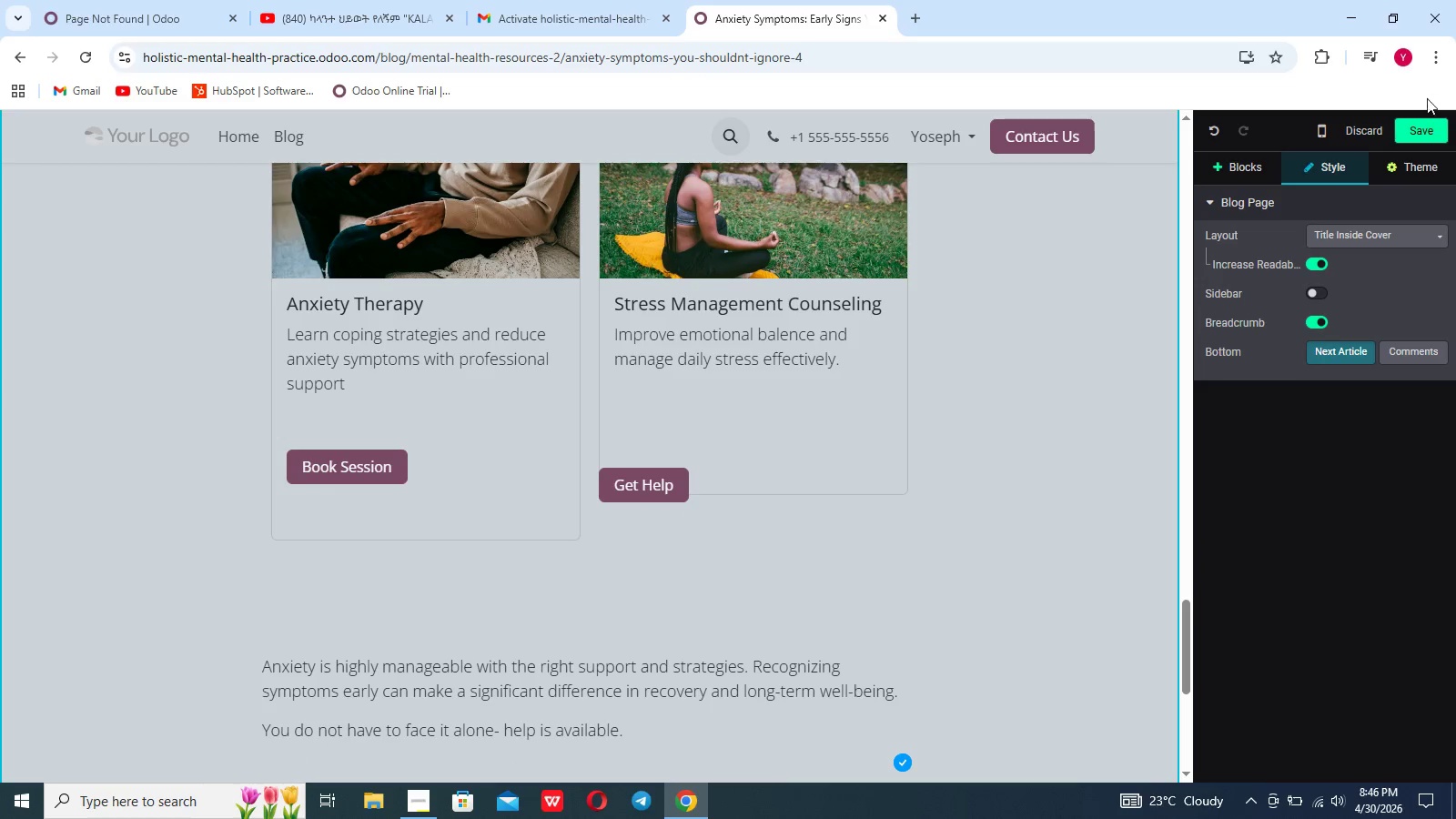 
left_click([1416, 116])
 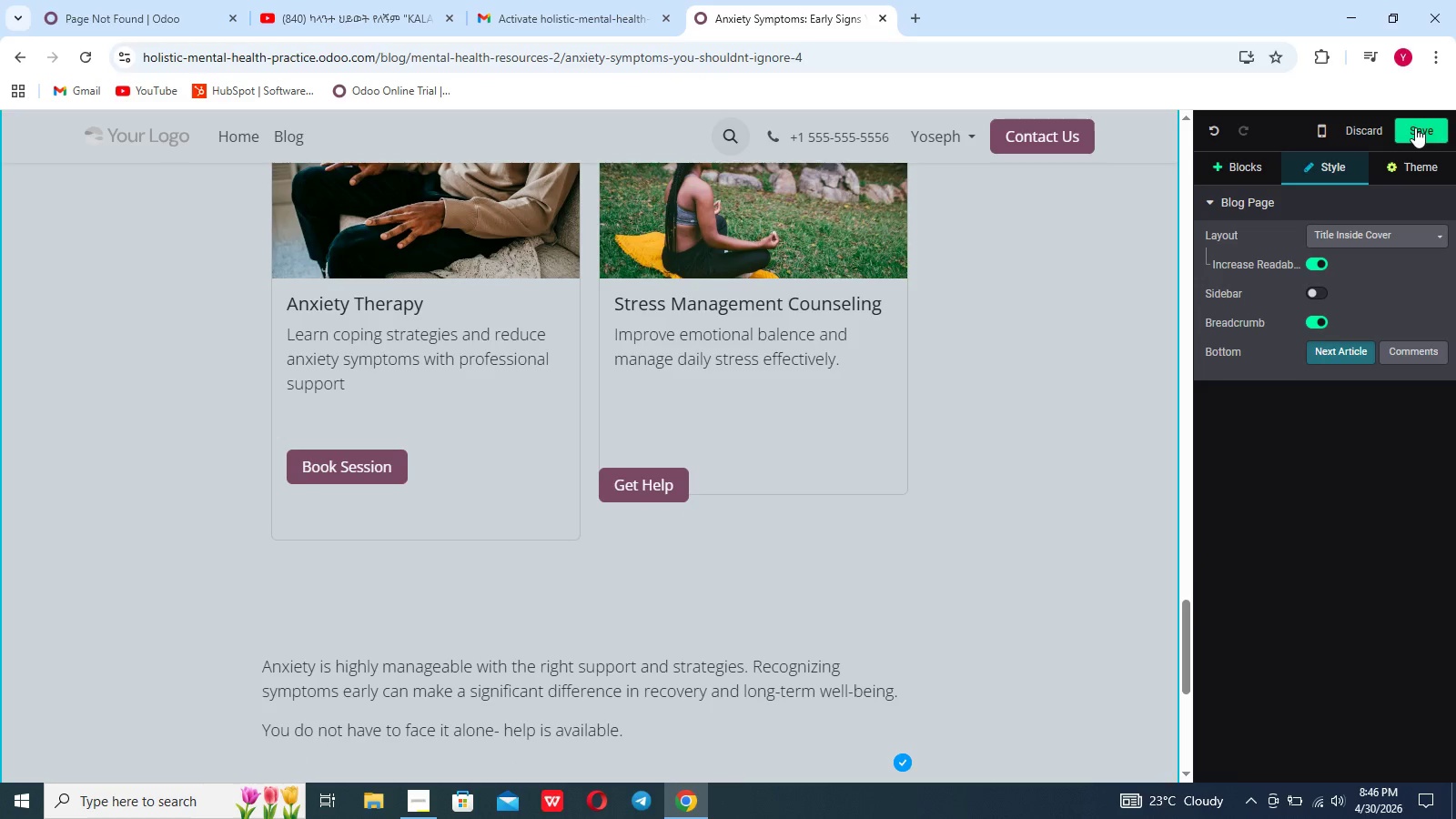 
left_click([1415, 127])
 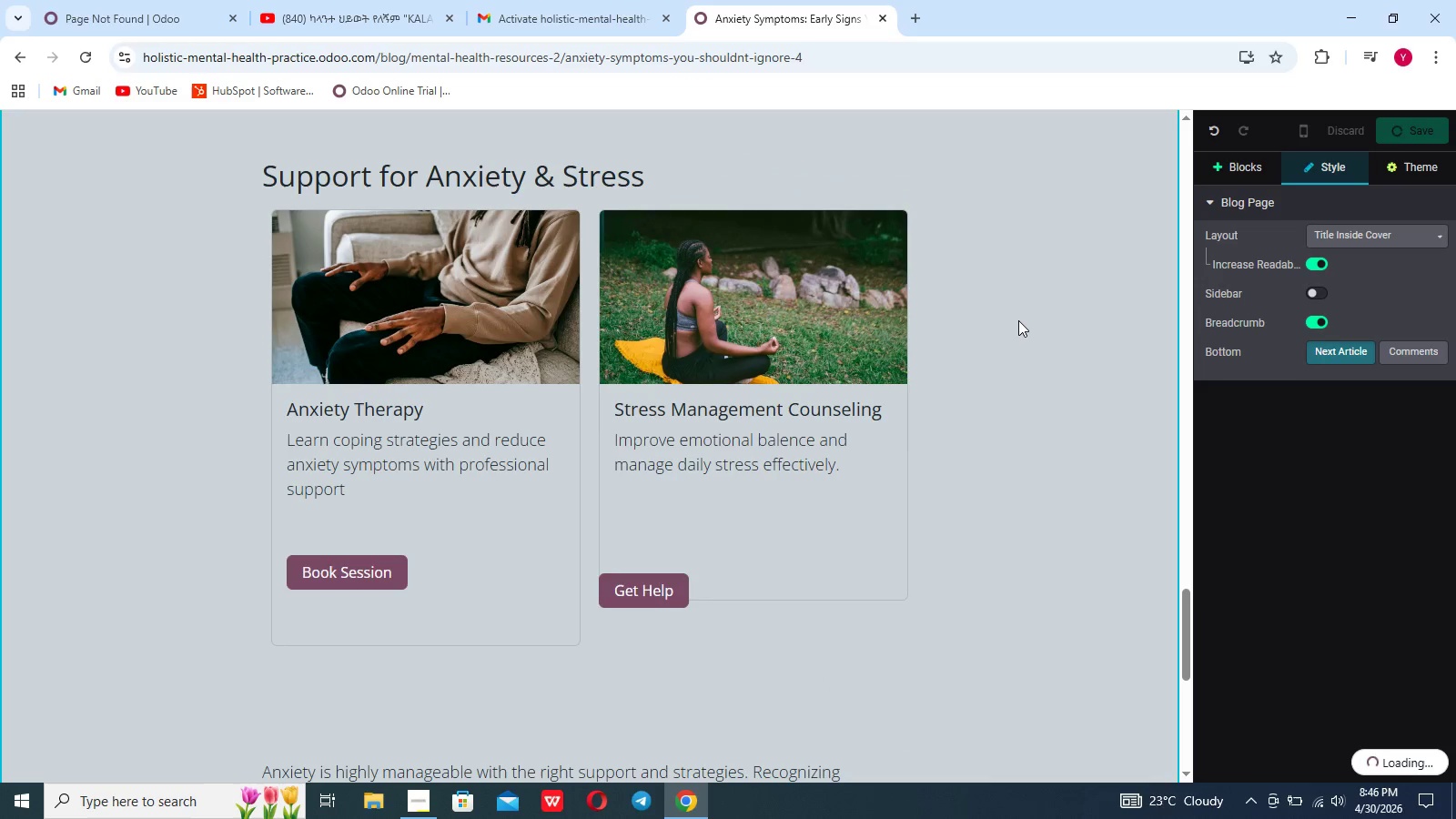 
scroll: coordinate [1102, 451], scroll_direction: down, amount: 16.0
 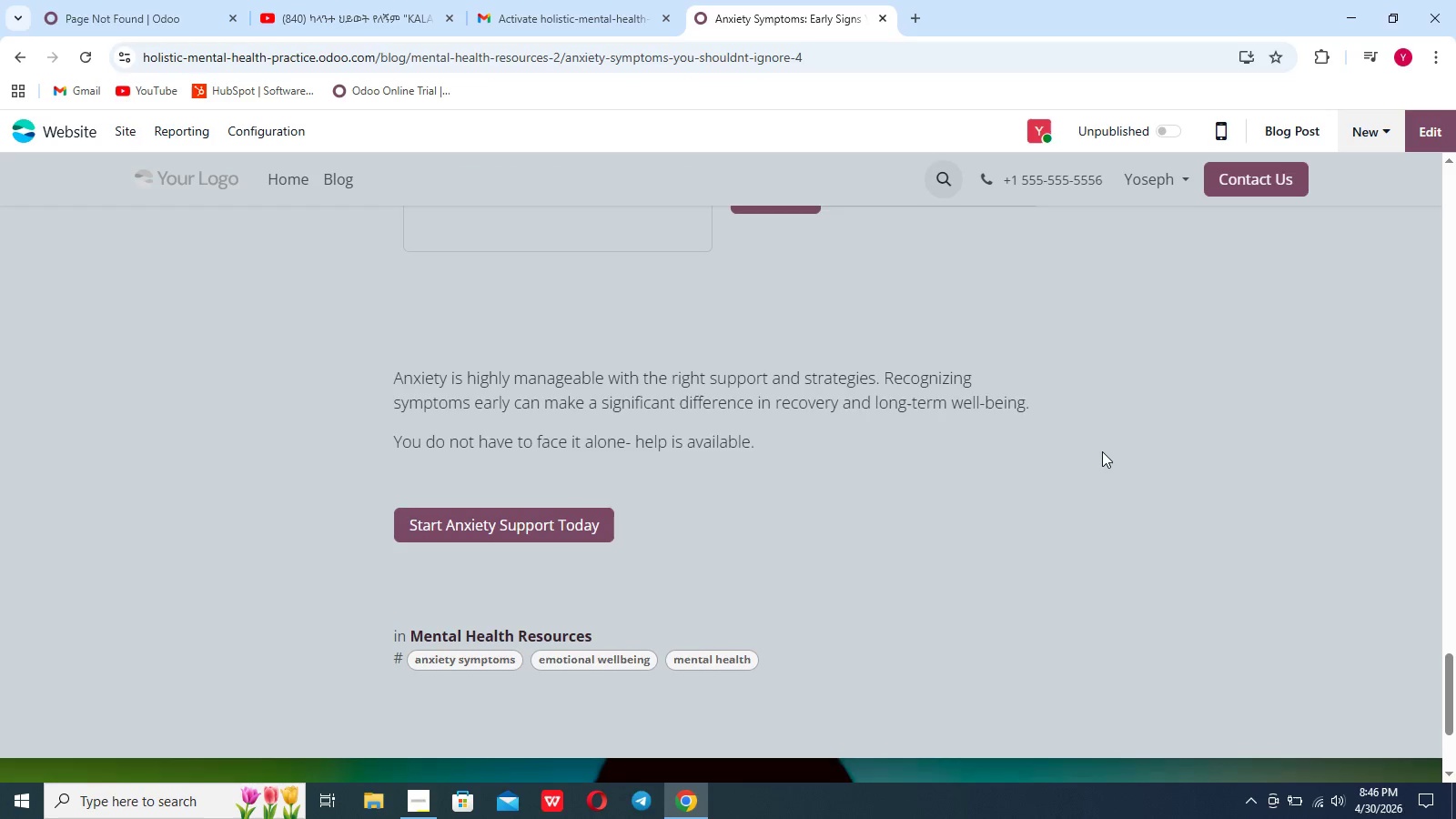 
scroll: coordinate [1102, 451], scroll_direction: up, amount: 92.0
 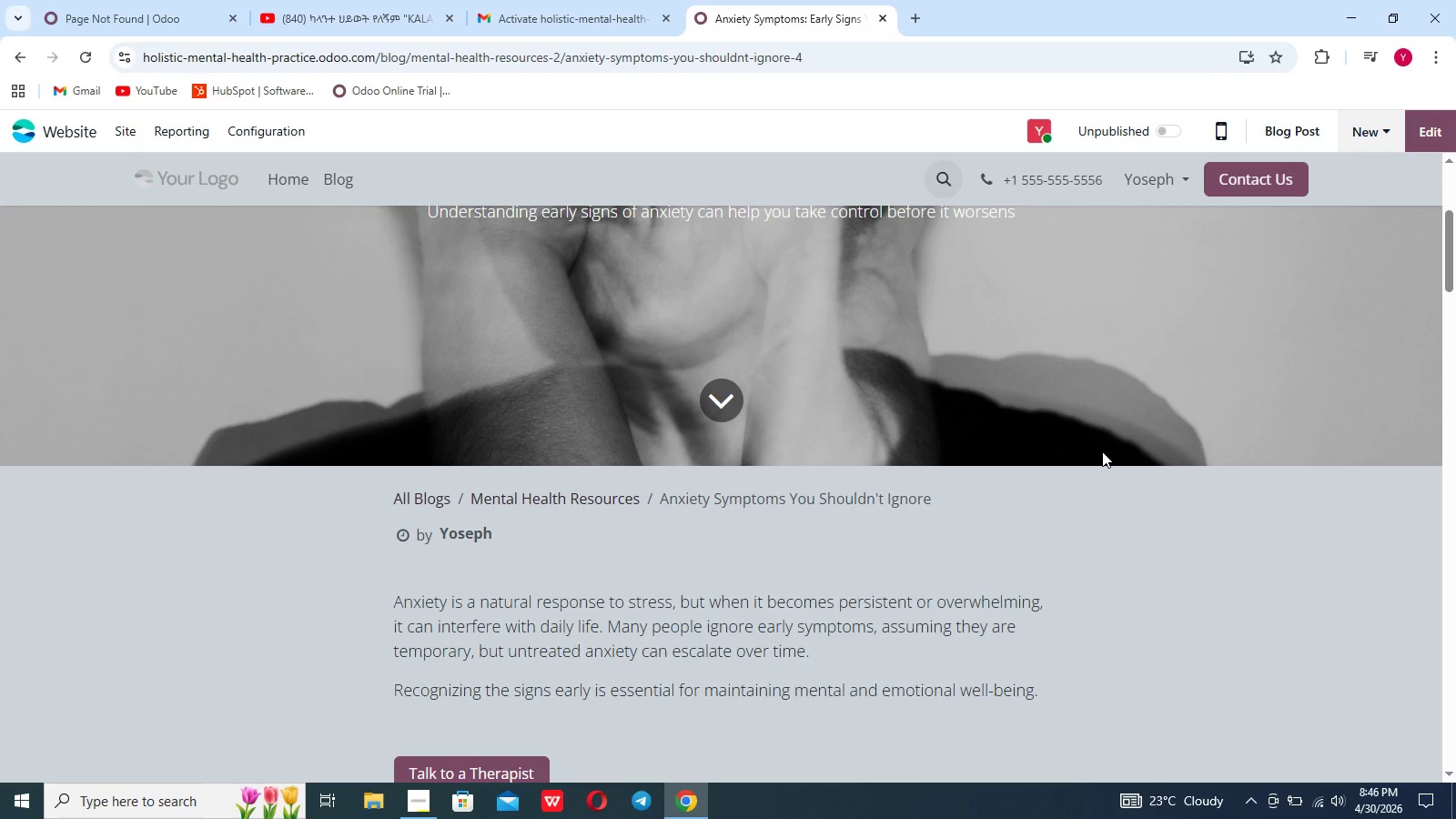 